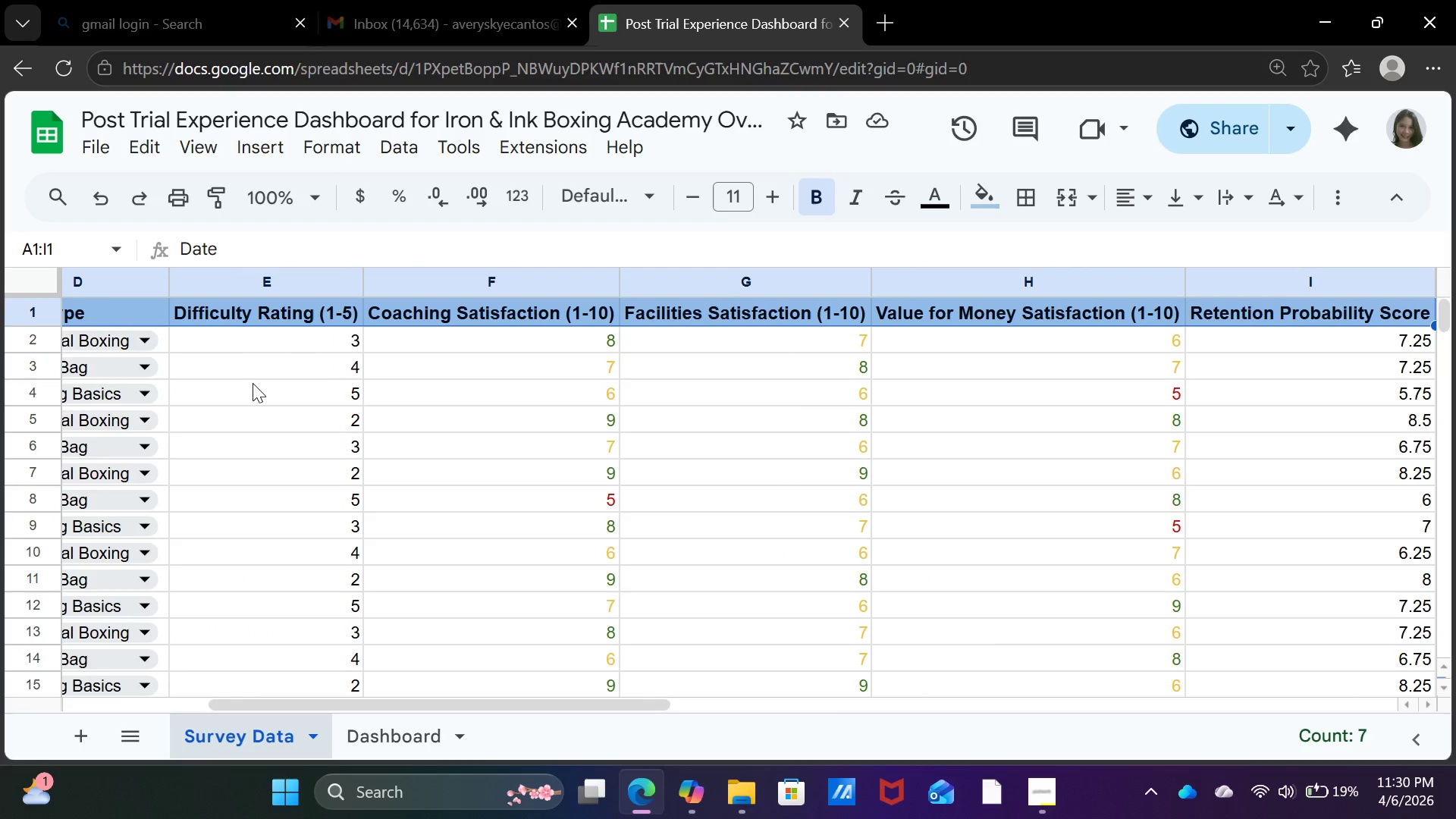 
key(Shift+ArrowRight)
 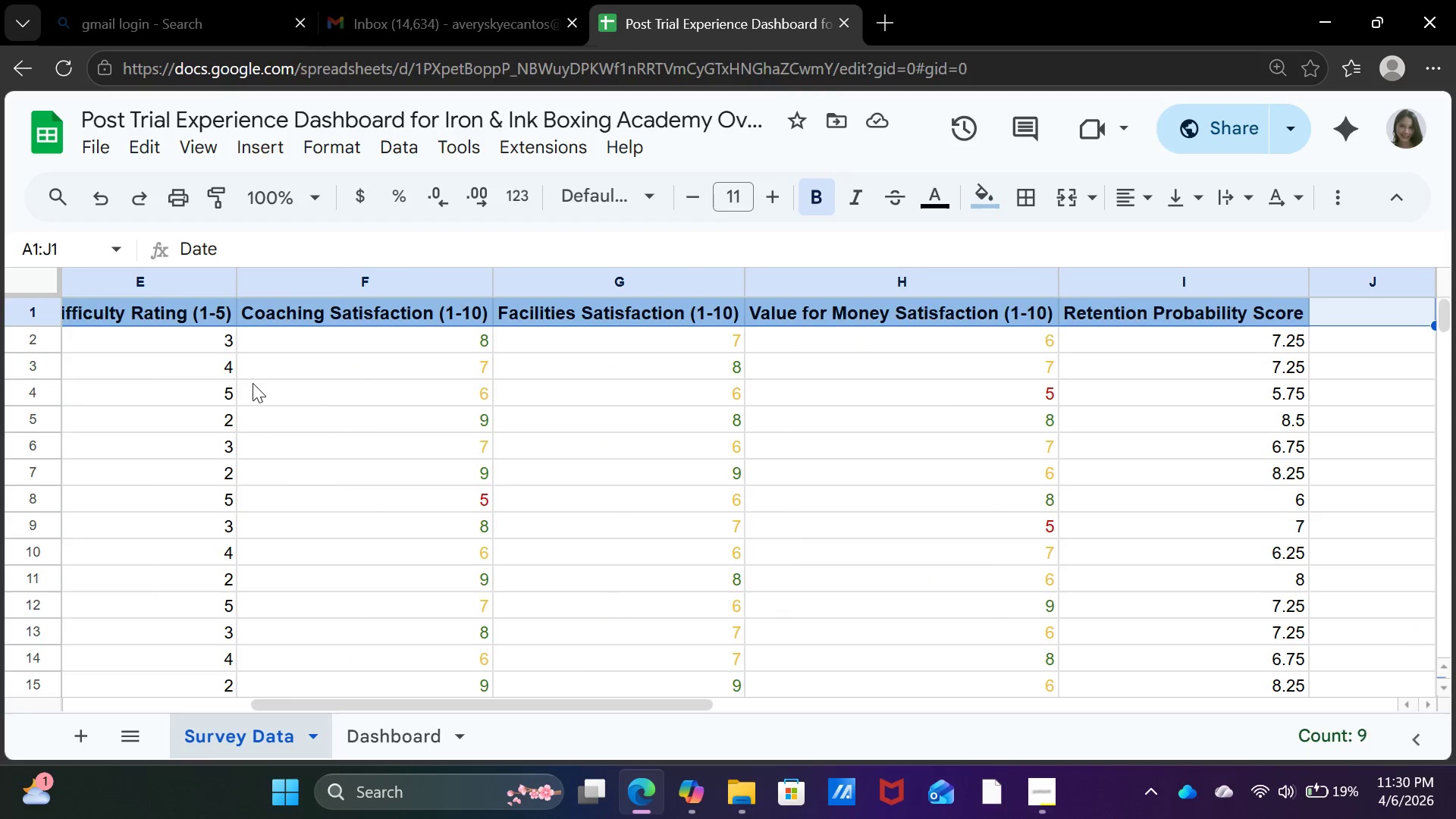 
key(Shift+ArrowRight)
 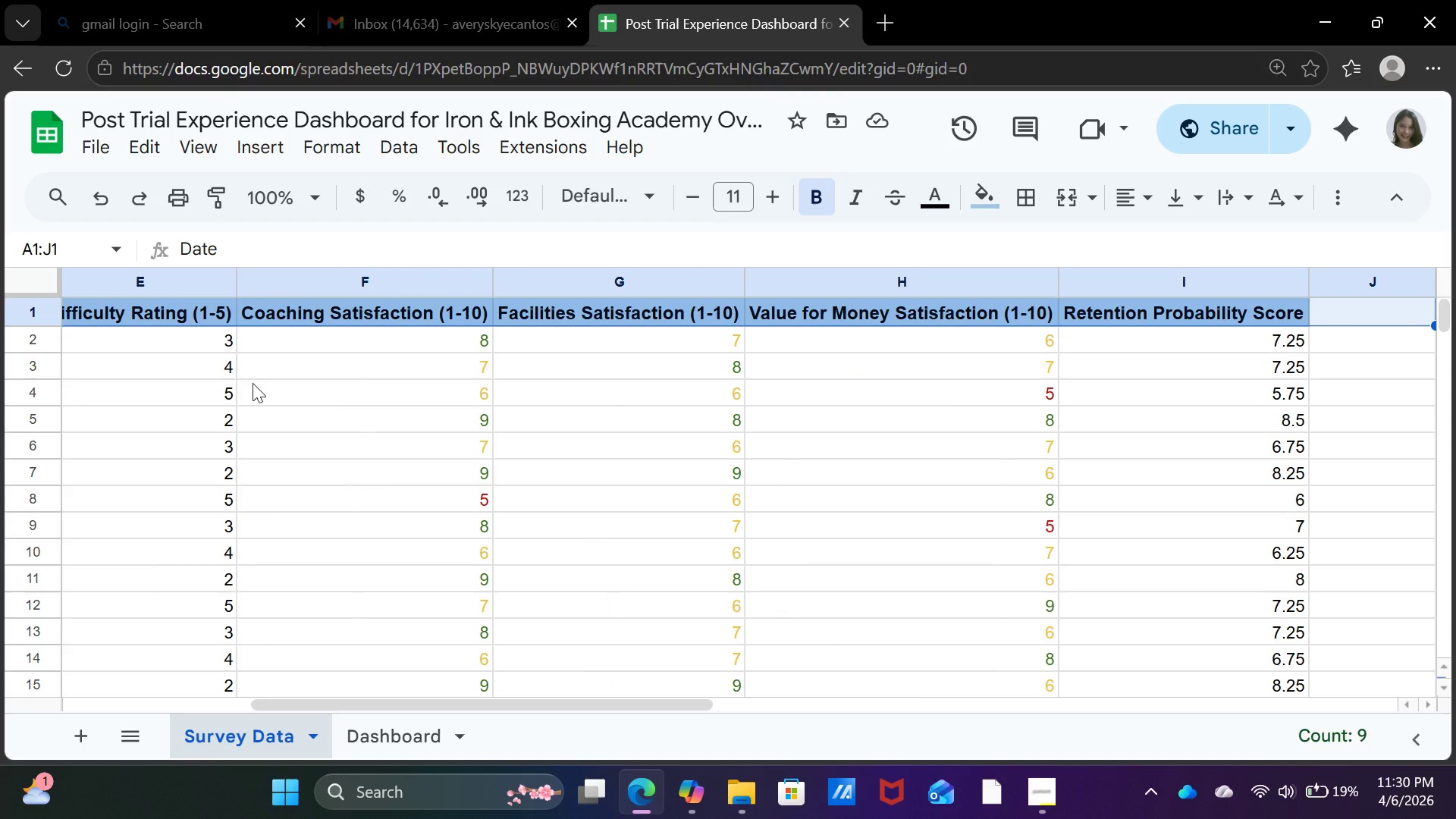 
key(Shift+ArrowLeft)
 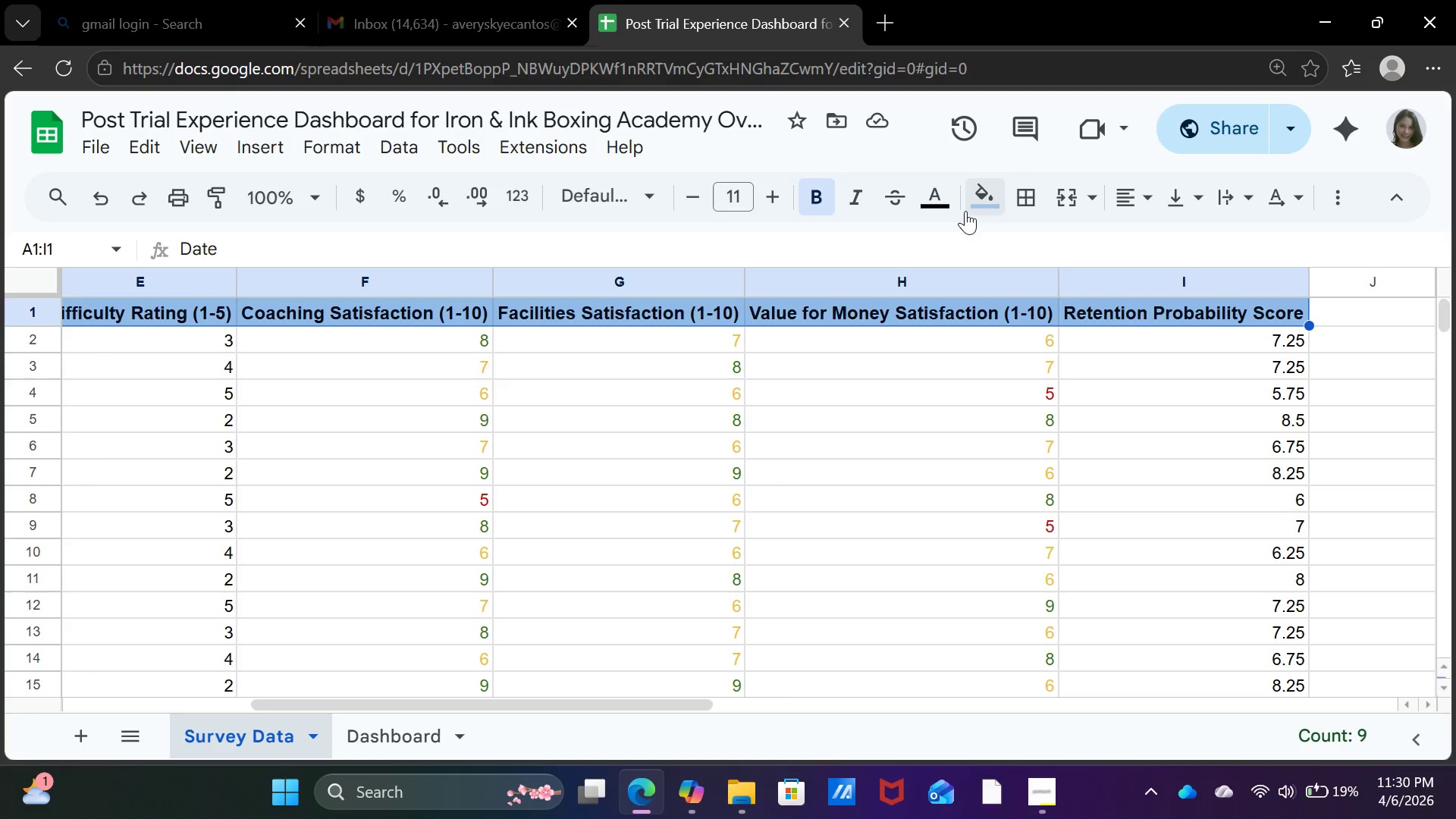 
left_click([990, 196])
 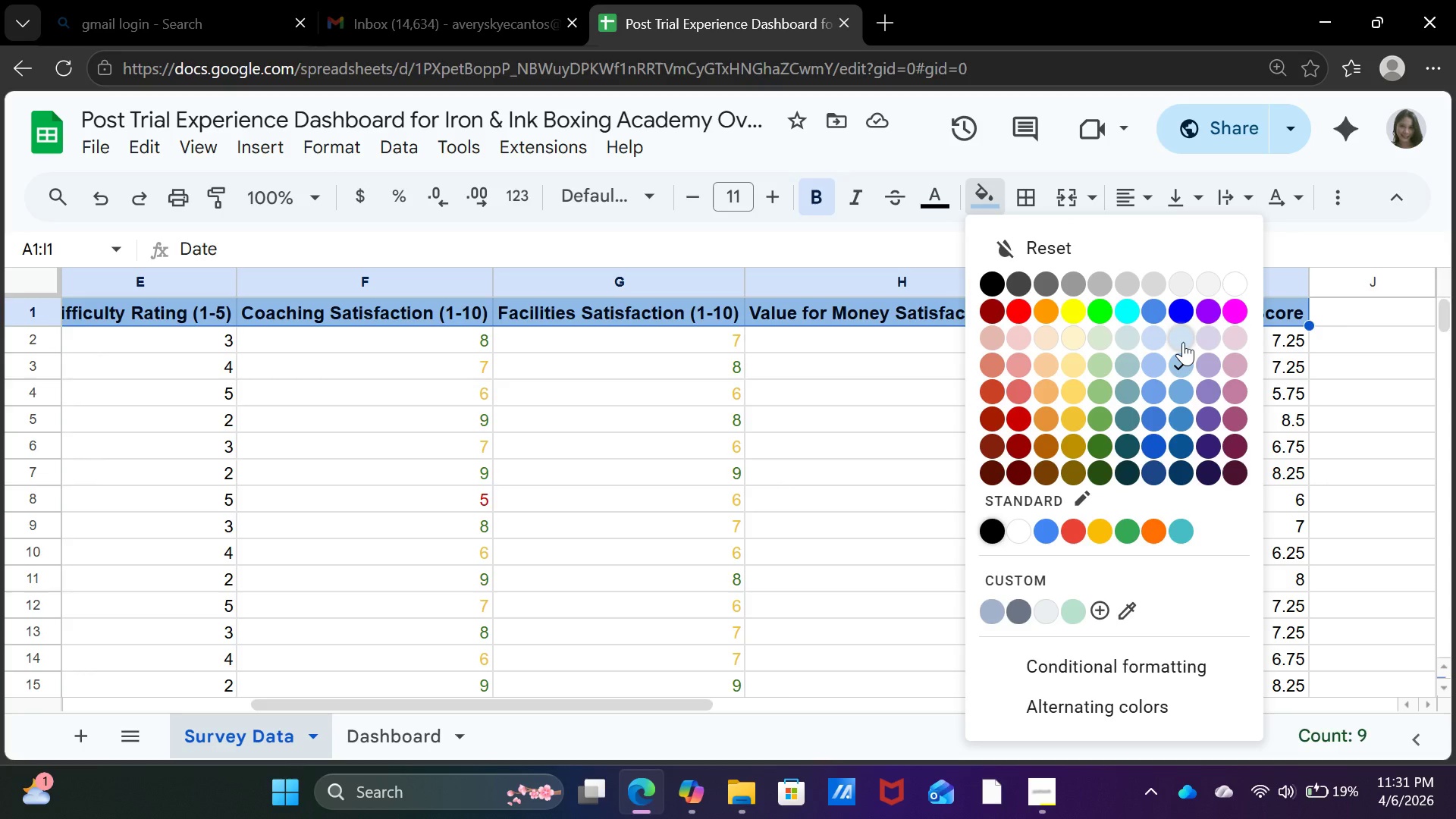 
left_click([1183, 342])
 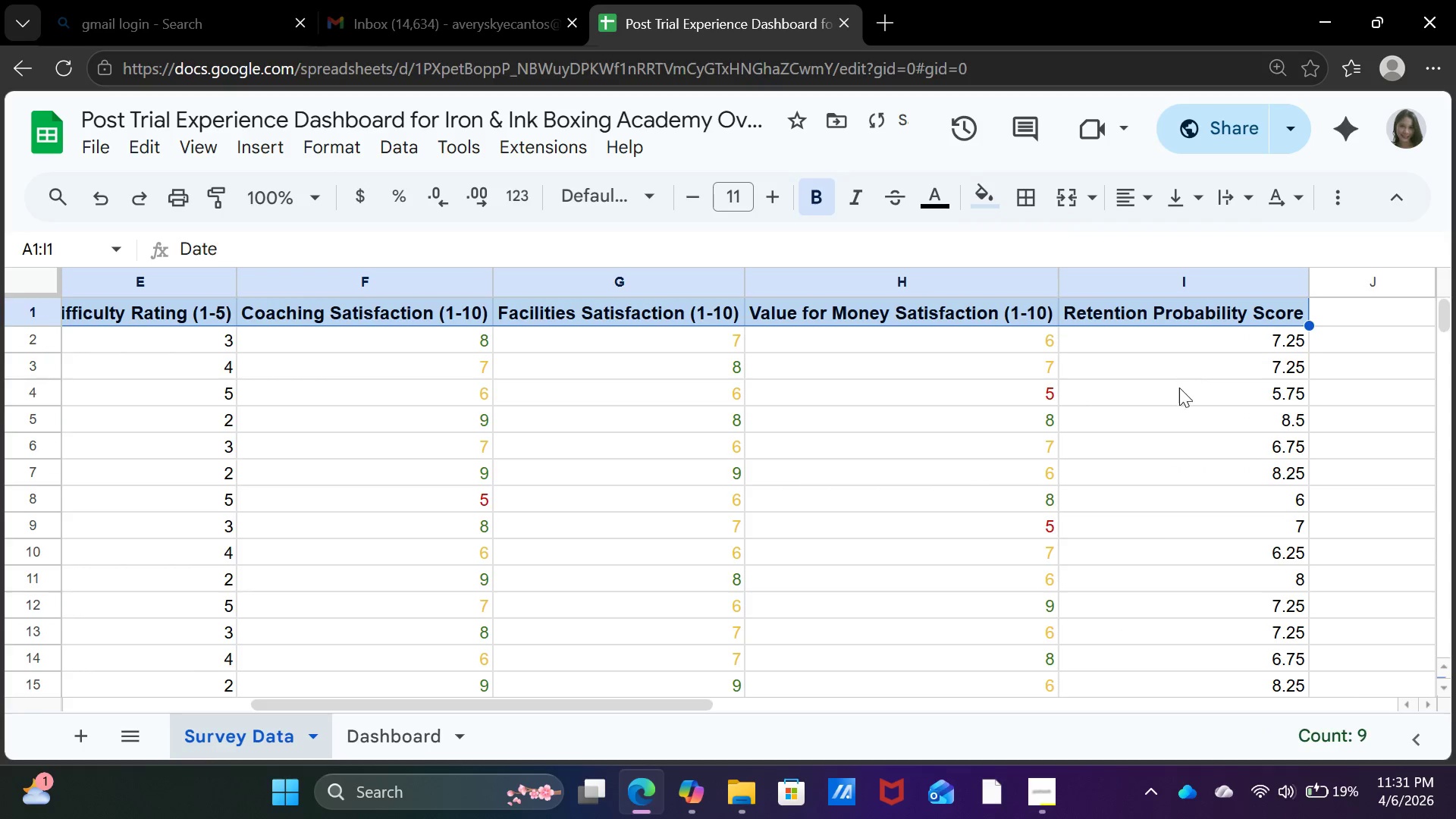 
left_click([1177, 395])
 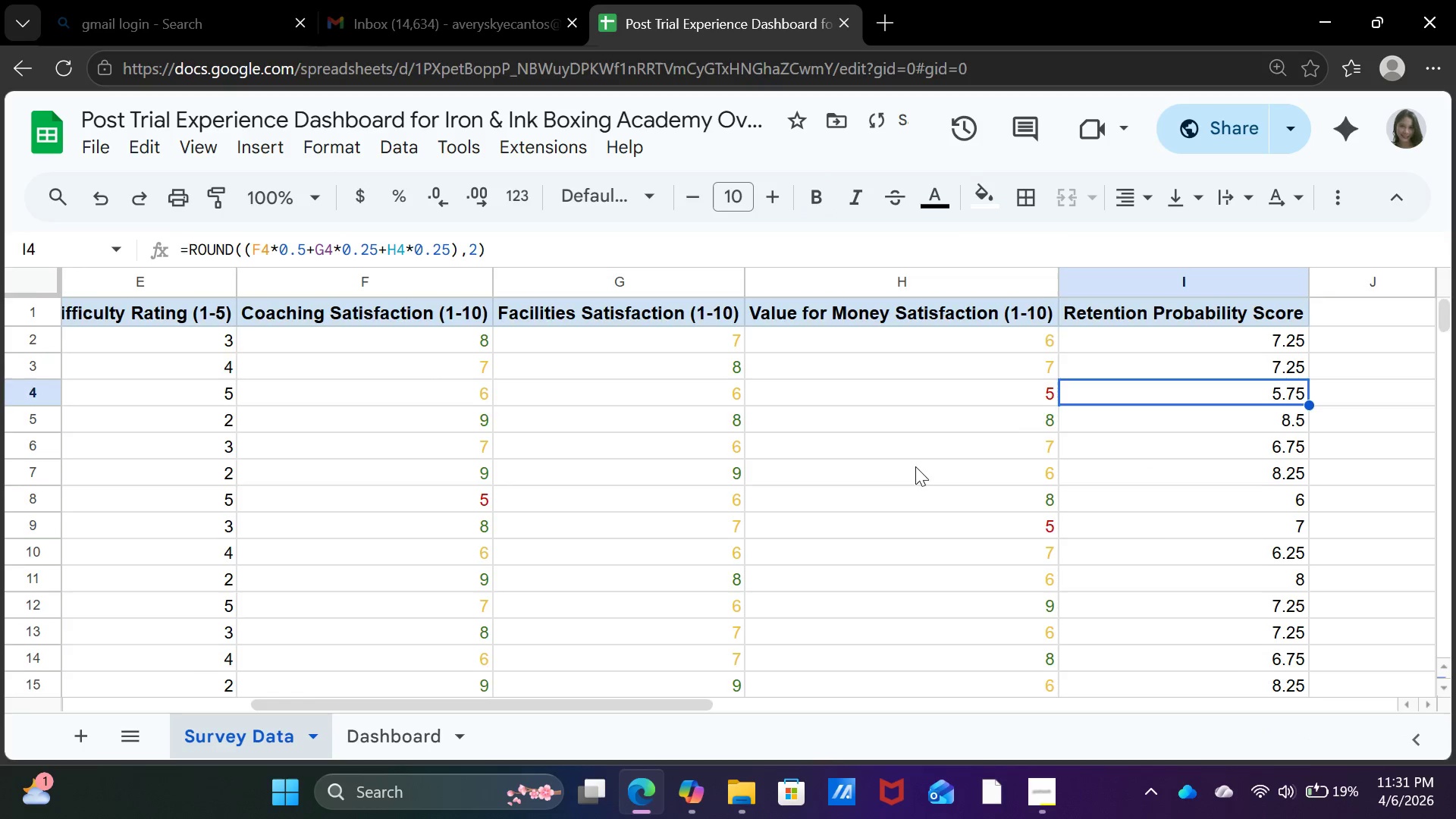 
scroll: coordinate [856, 501], scroll_direction: up, amount: 4.0
 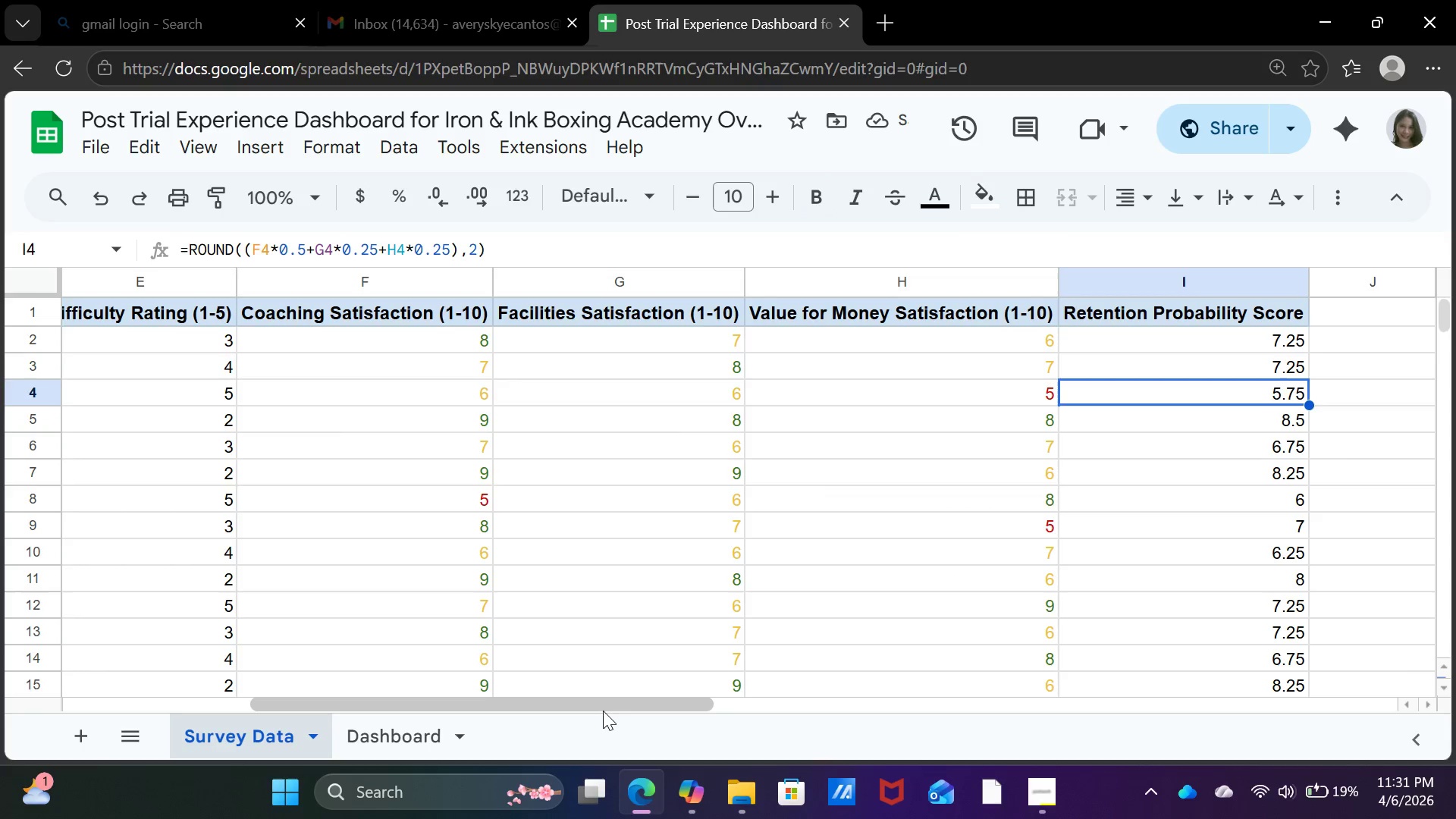 
left_click_drag(start_coordinate=[601, 707], to_coordinate=[350, 706])
 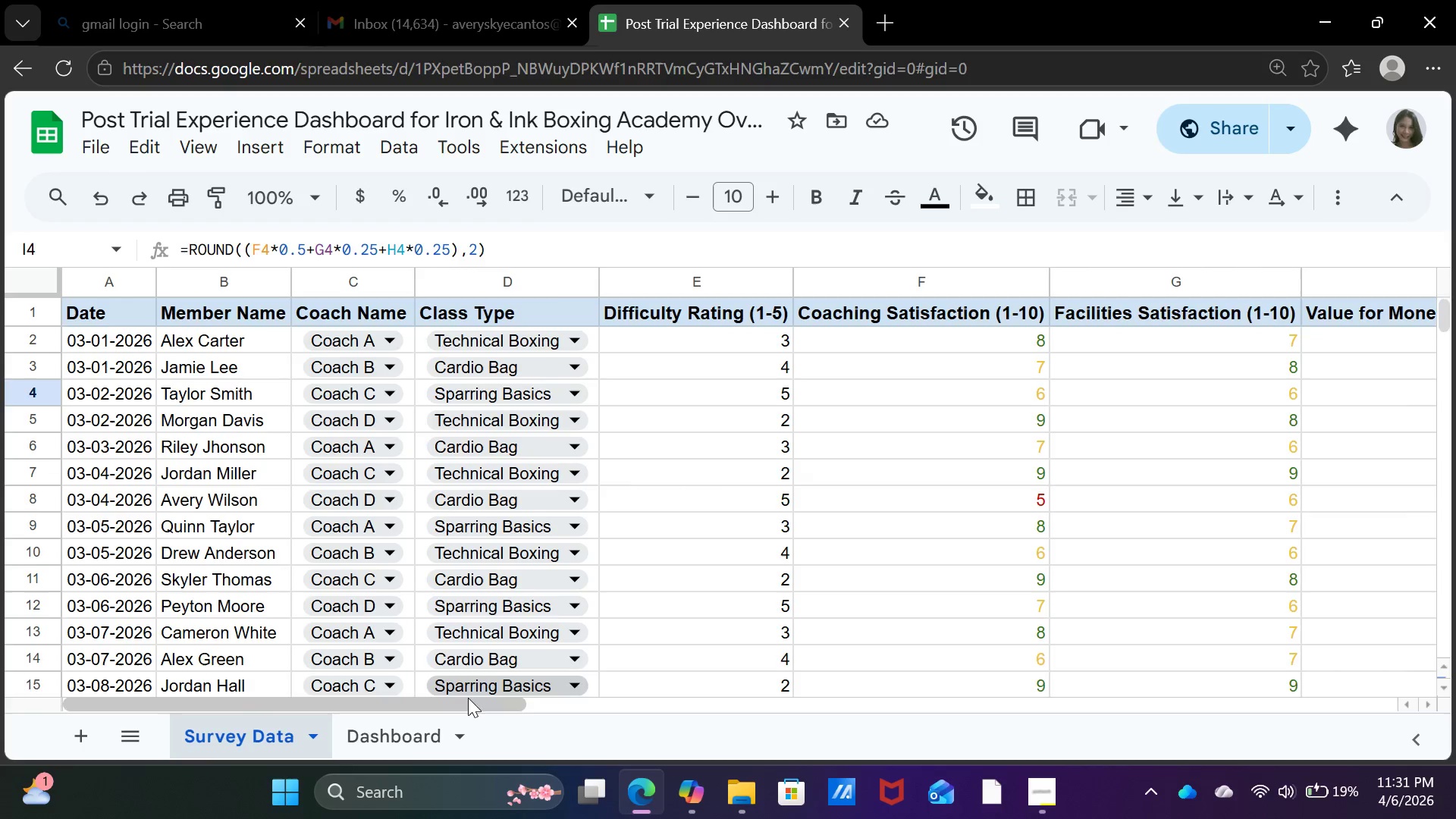 
scroll: coordinate [491, 657], scroll_direction: up, amount: 4.0
 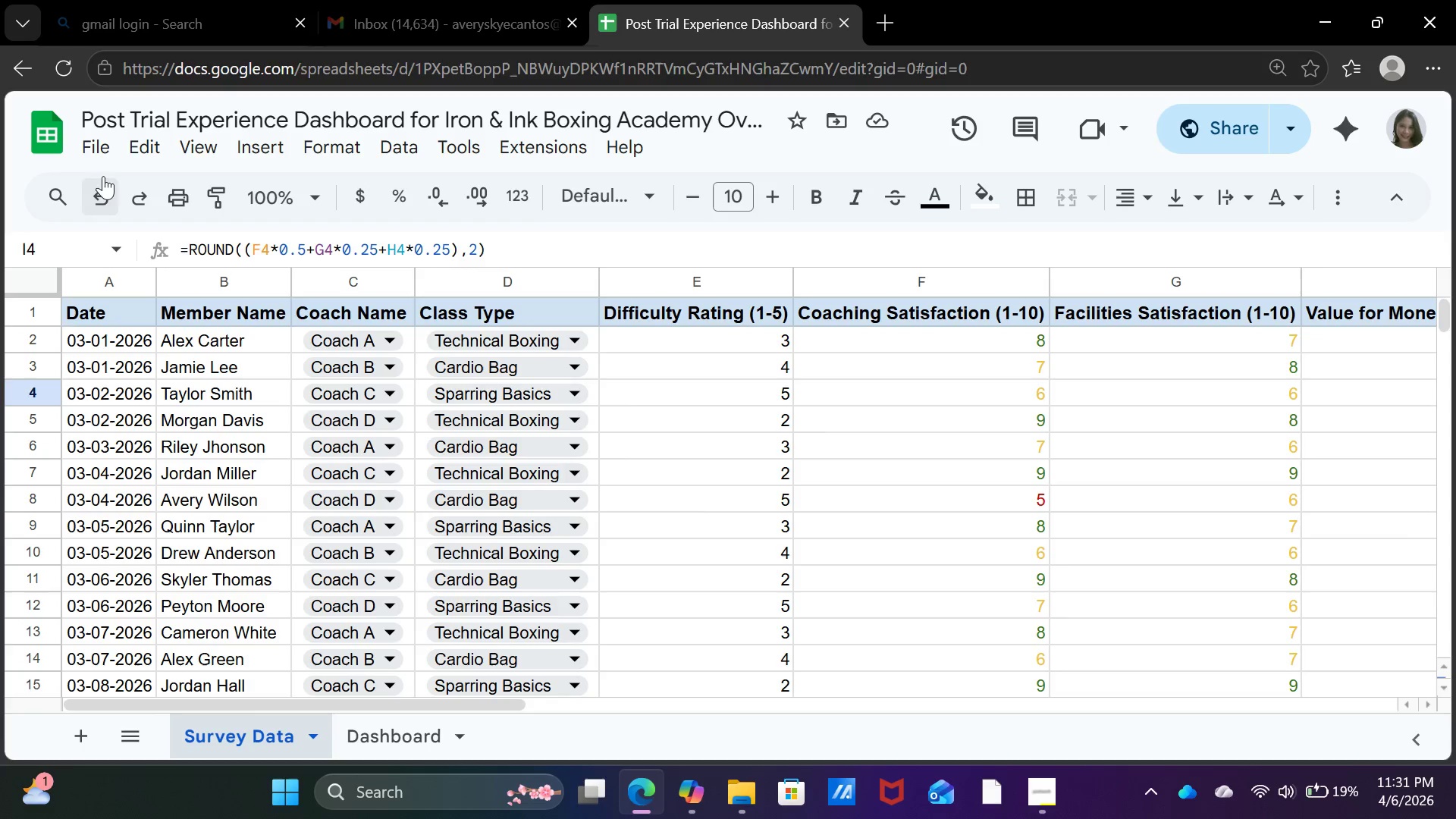 
left_click([82, 146])
 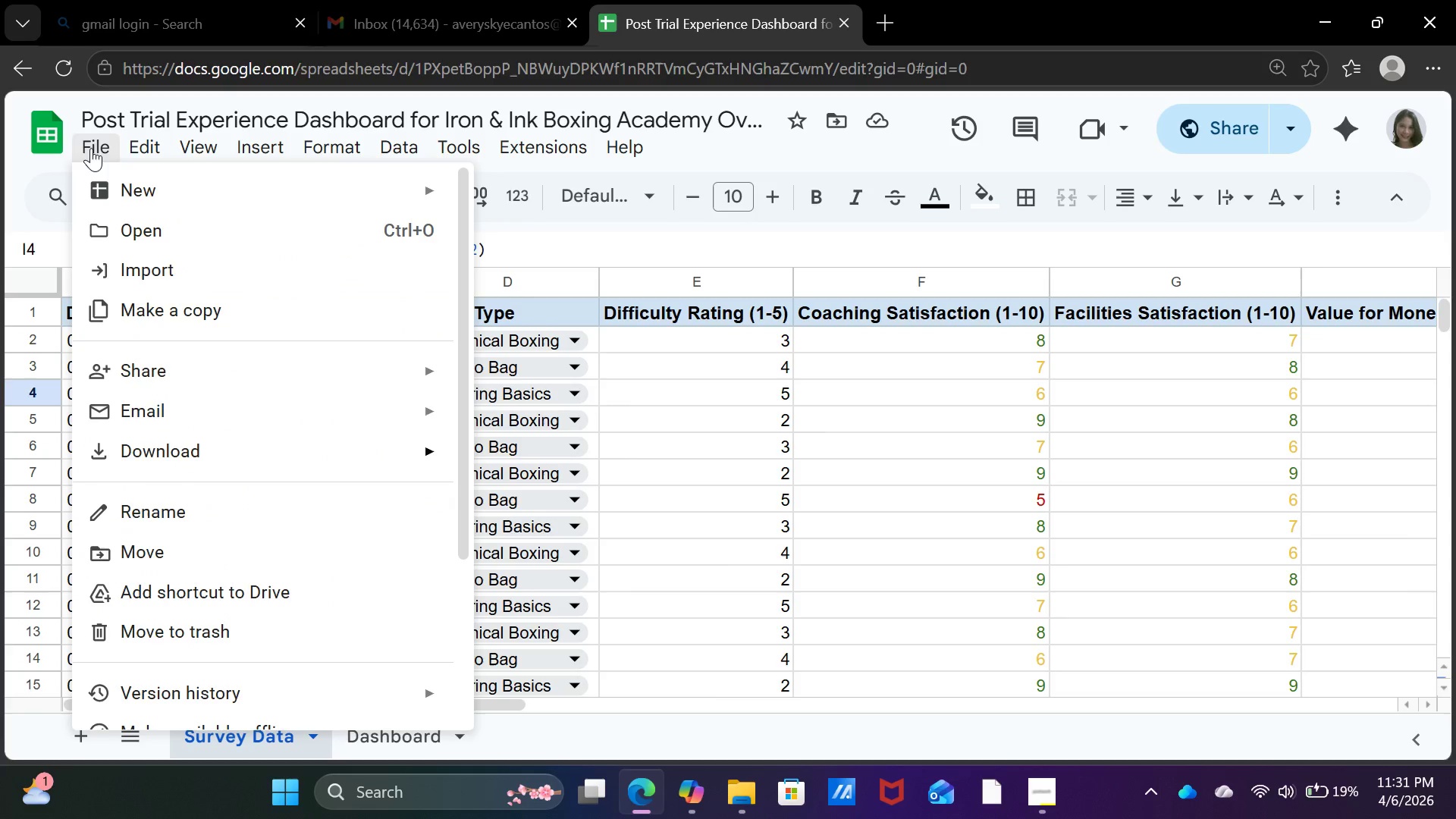 
left_click([91, 148])
 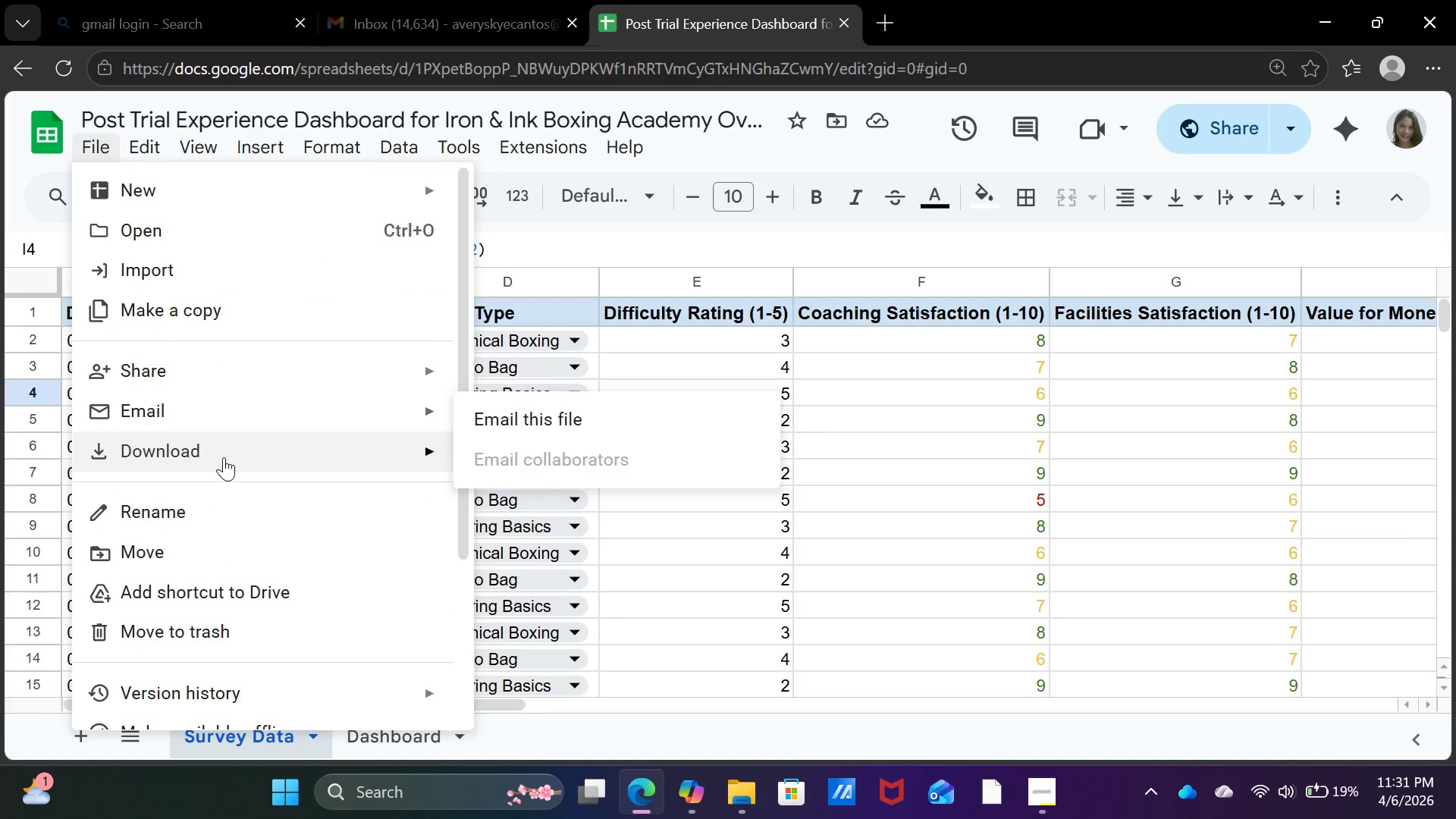 
left_click([224, 457])
 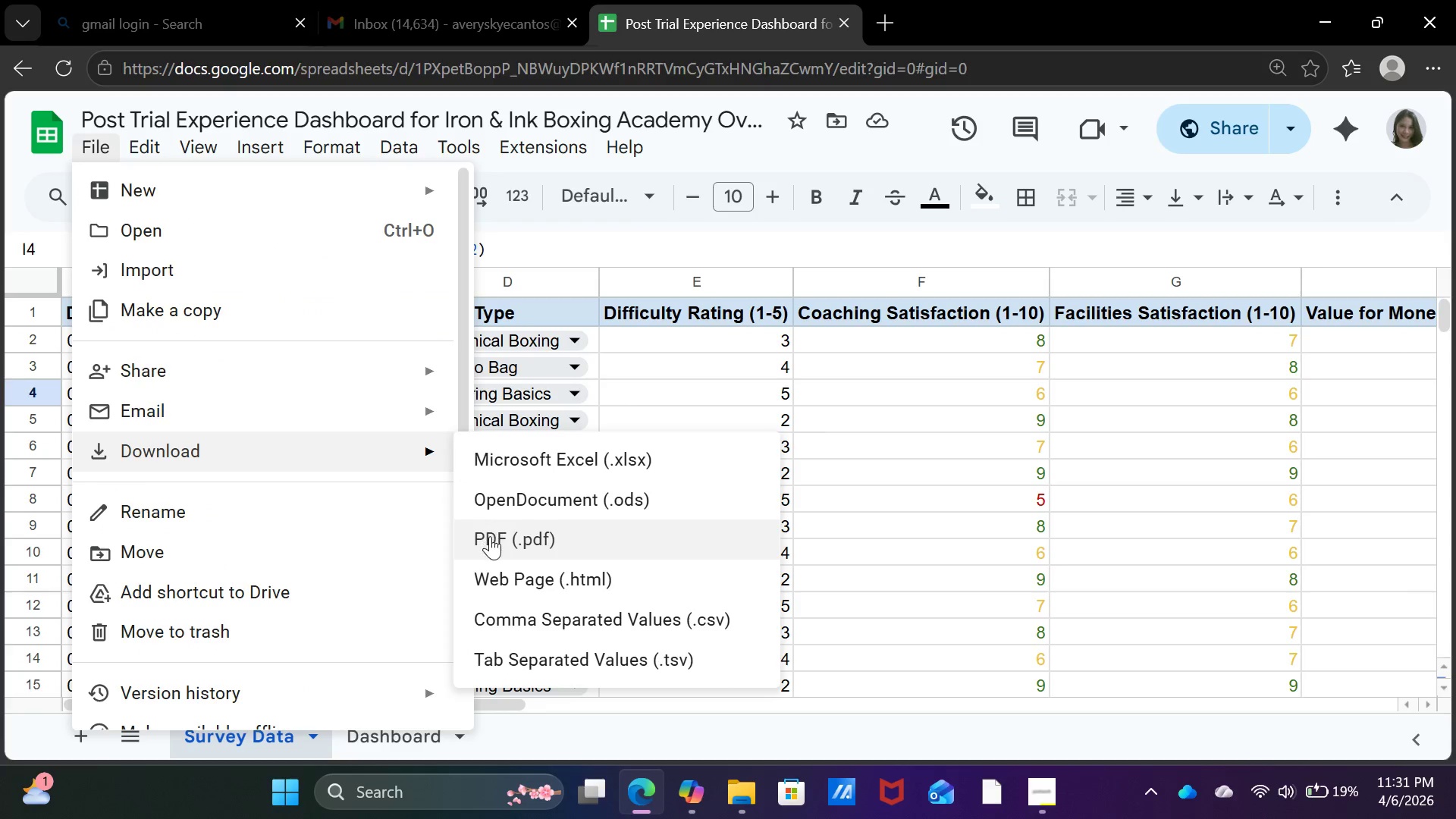 
left_click([490, 536])
 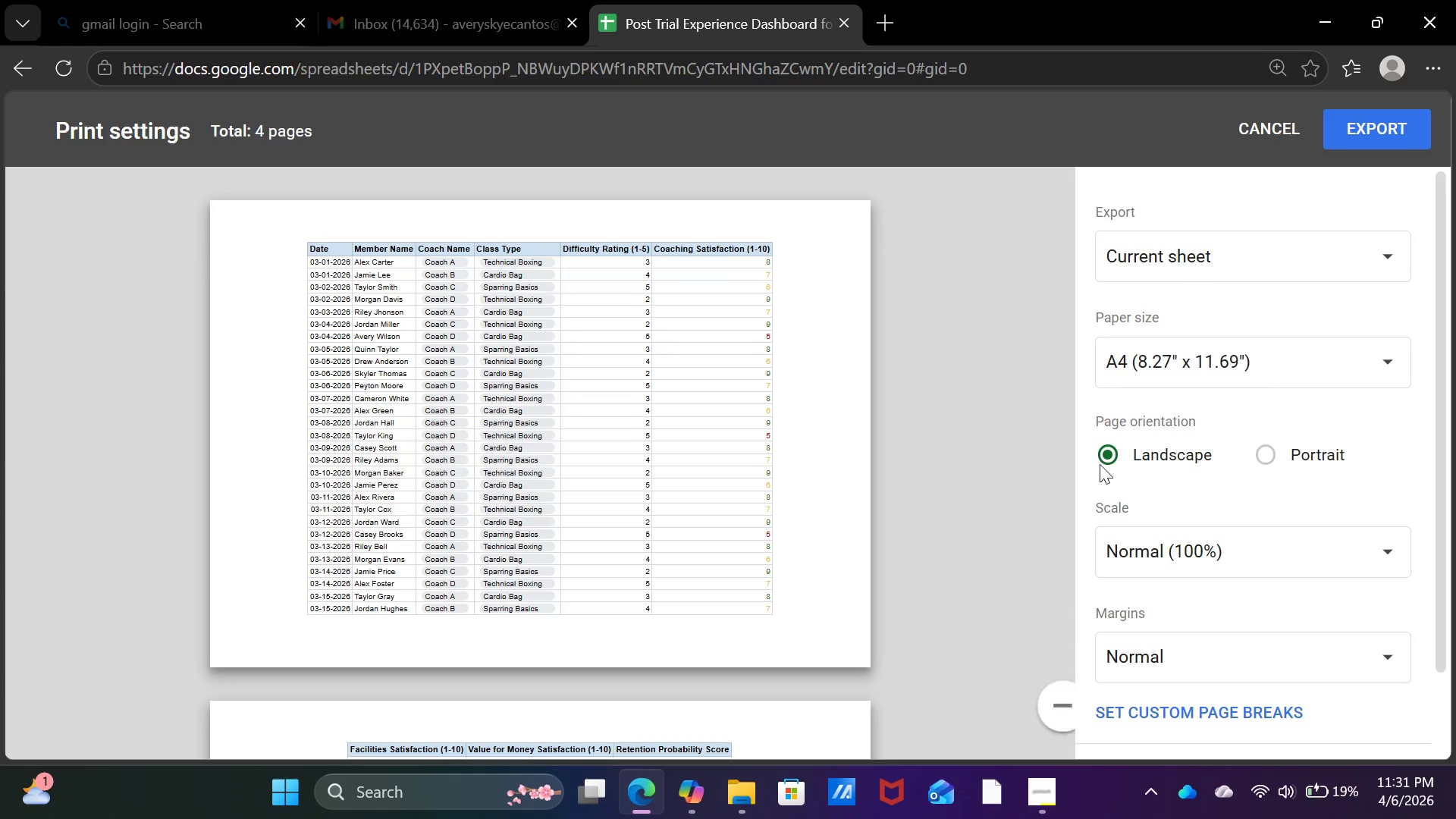 
scroll: coordinate [803, 544], scroll_direction: down, amount: 14.0
 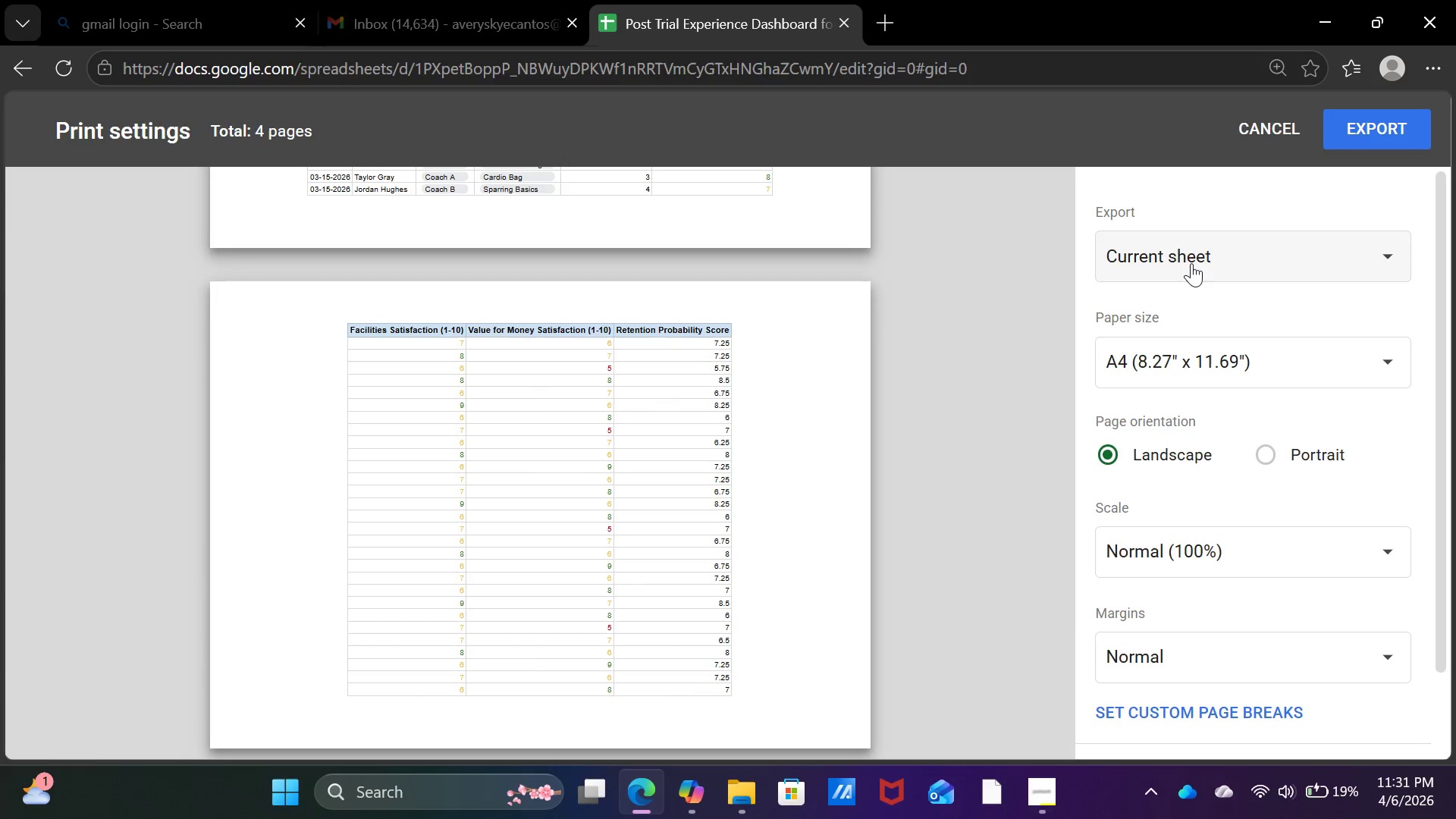 
double_click([1191, 259])
 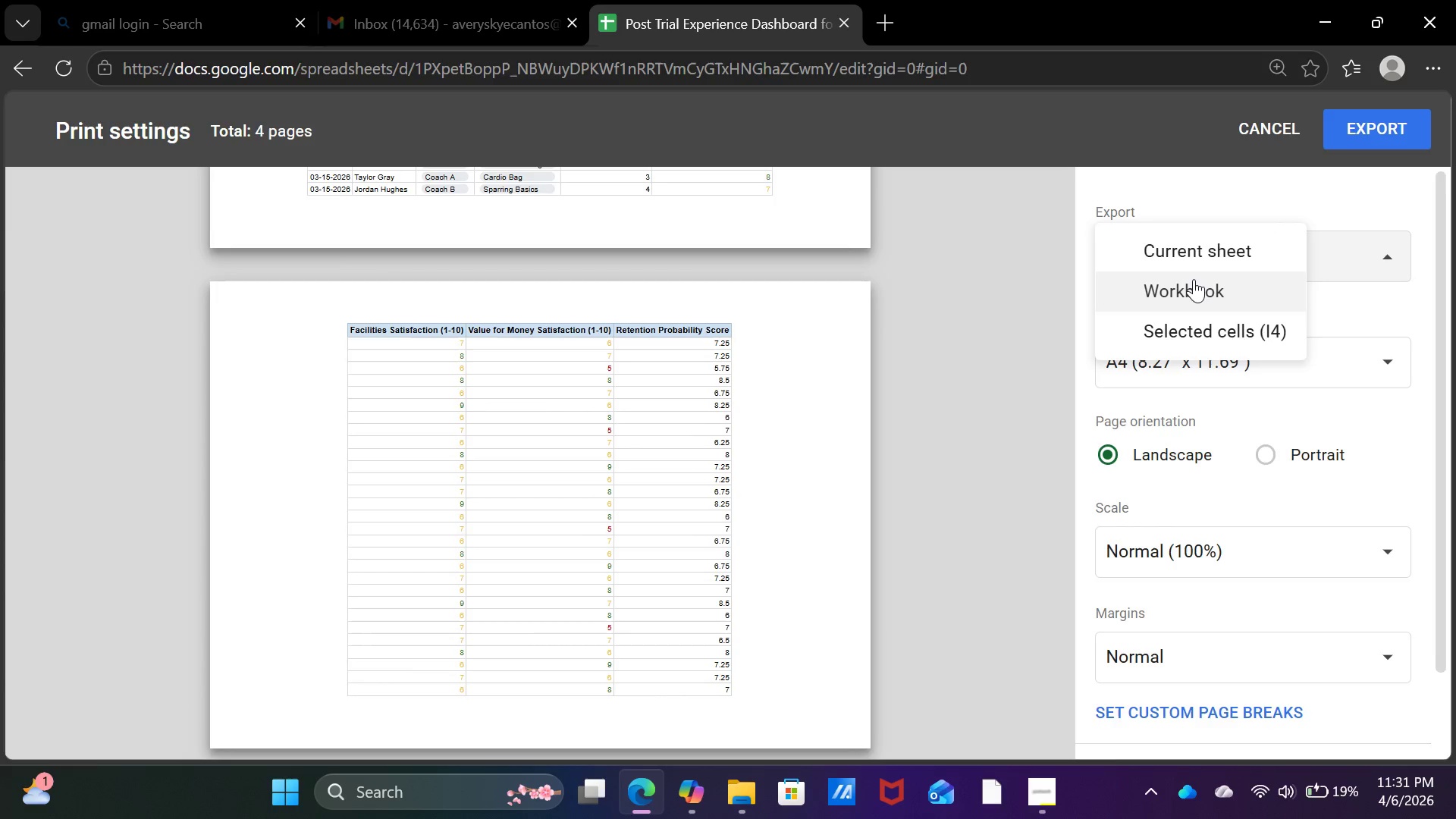 
left_click([1194, 279])
 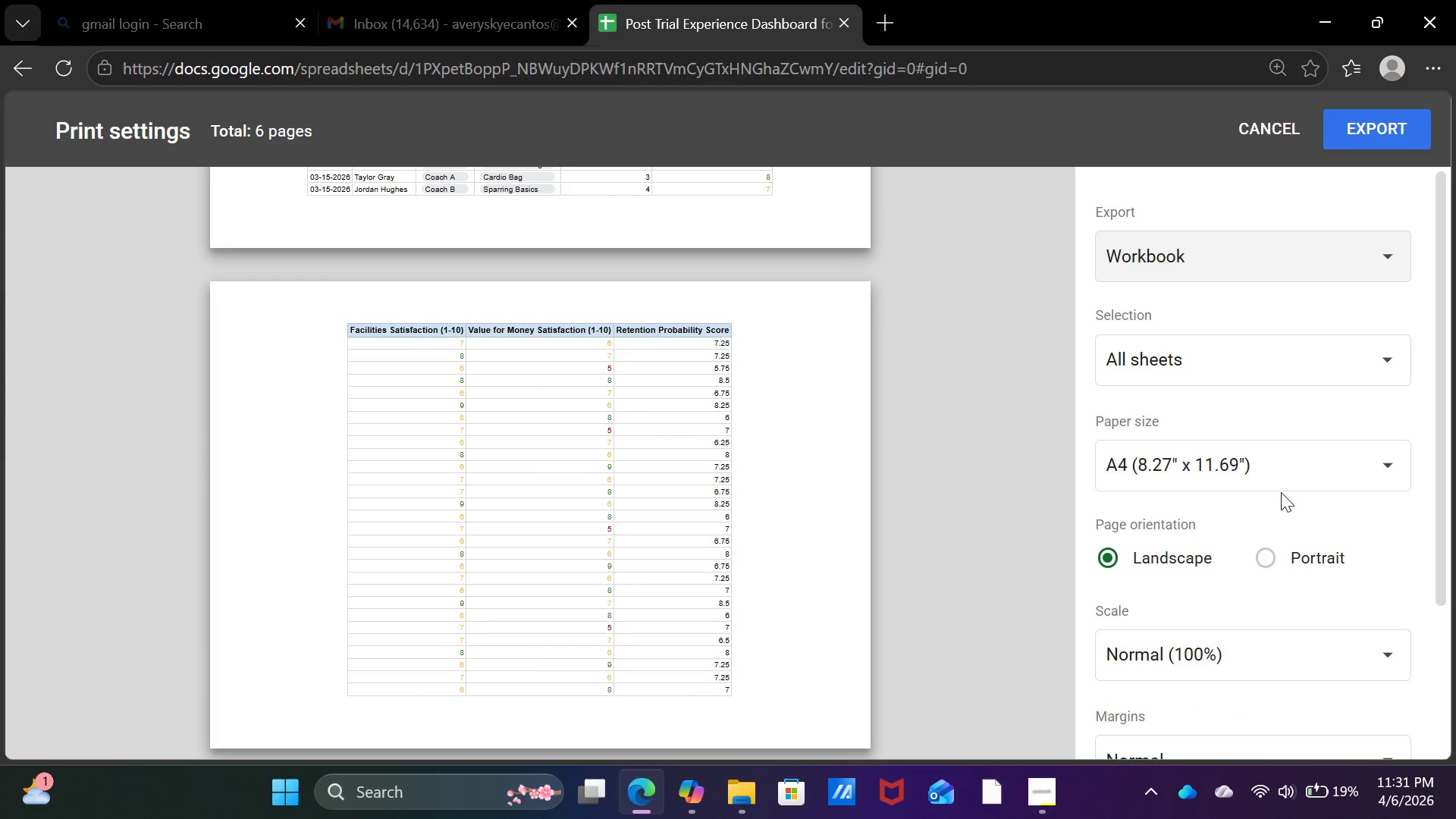 
left_click([1271, 462])
 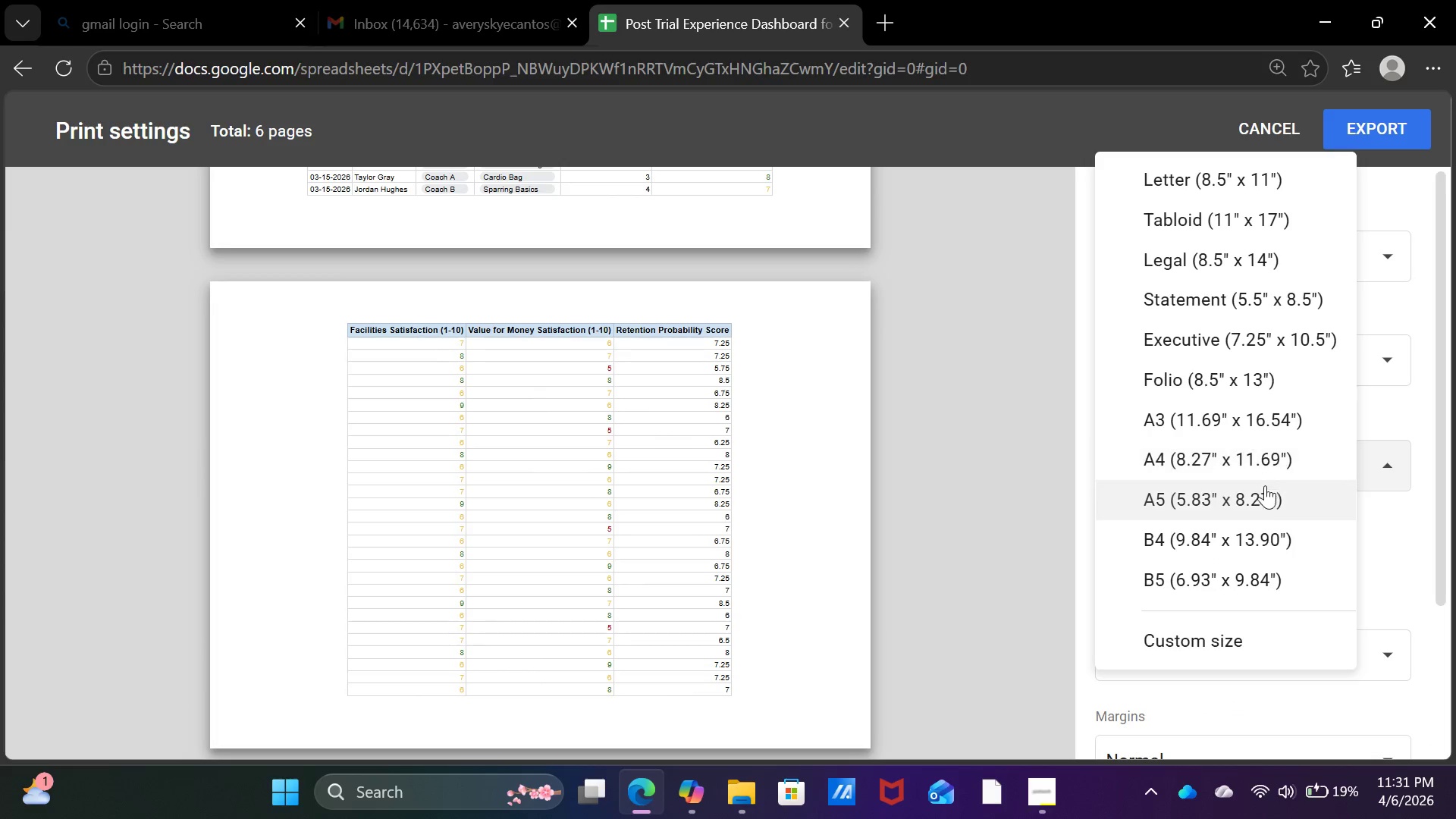 
scroll: coordinate [1265, 489], scroll_direction: up, amount: 7.0
 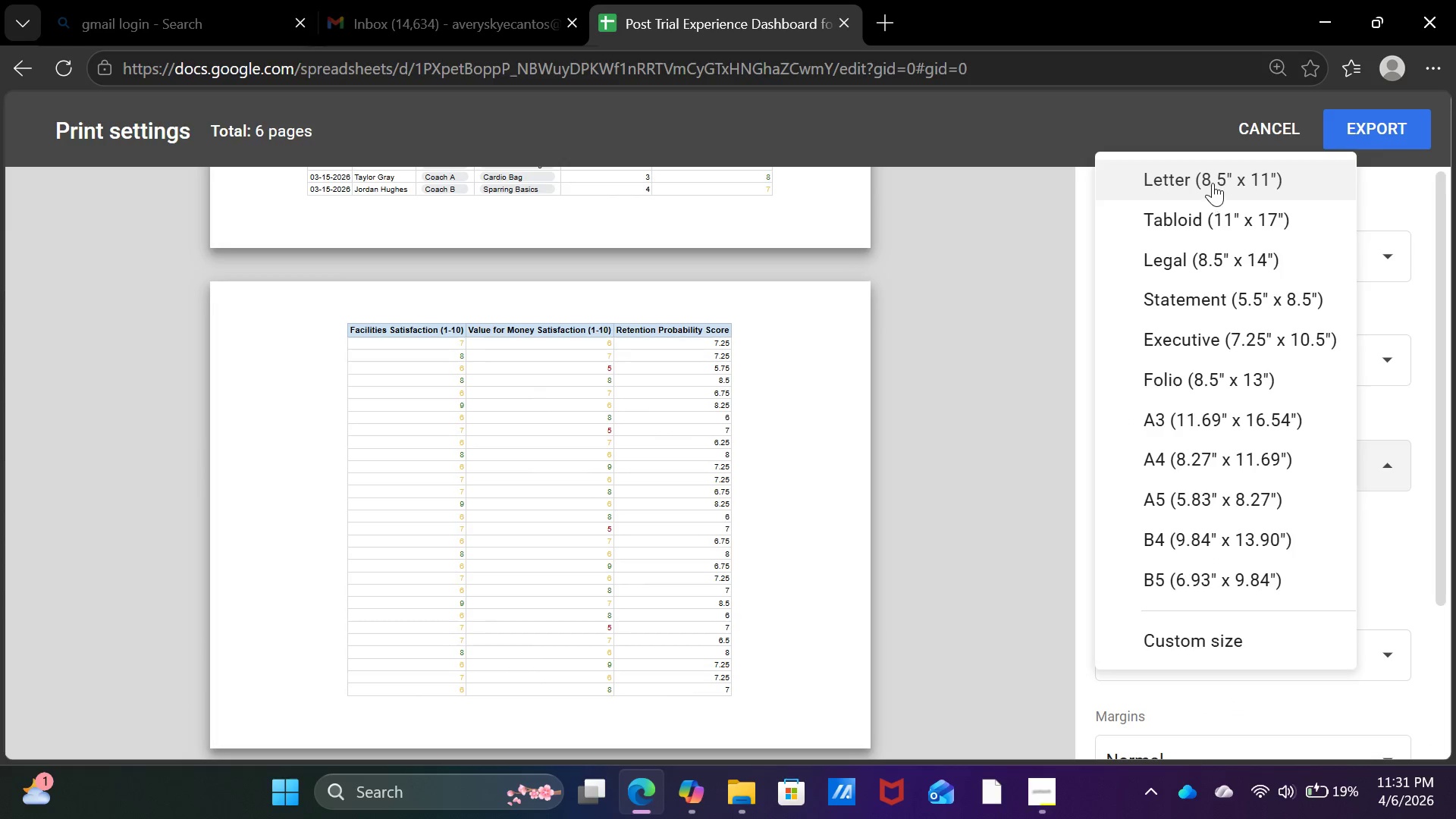 
left_click([1213, 183])
 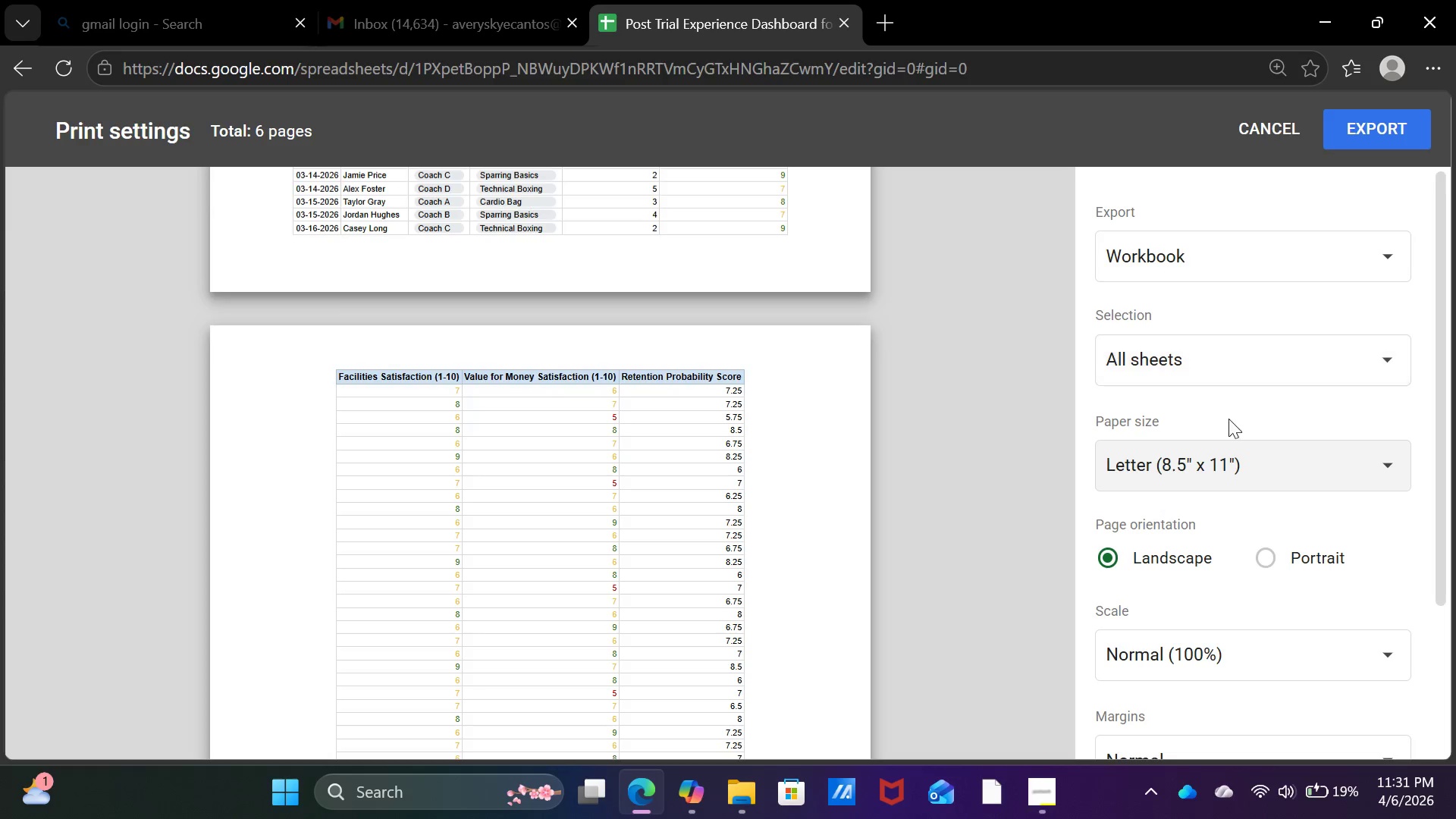 
scroll: coordinate [1230, 432], scroll_direction: down, amount: 5.0
 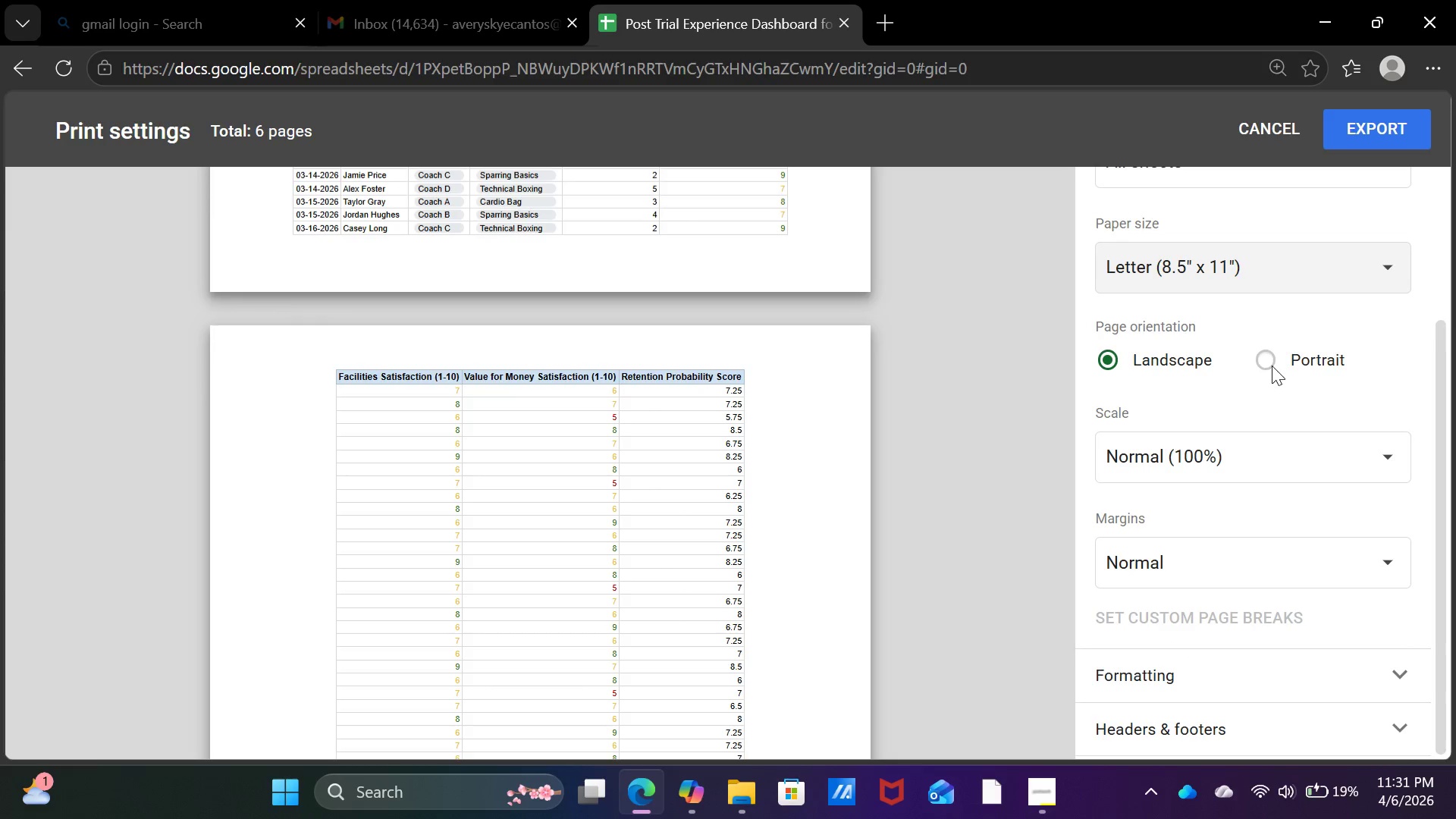 
left_click([1272, 362])
 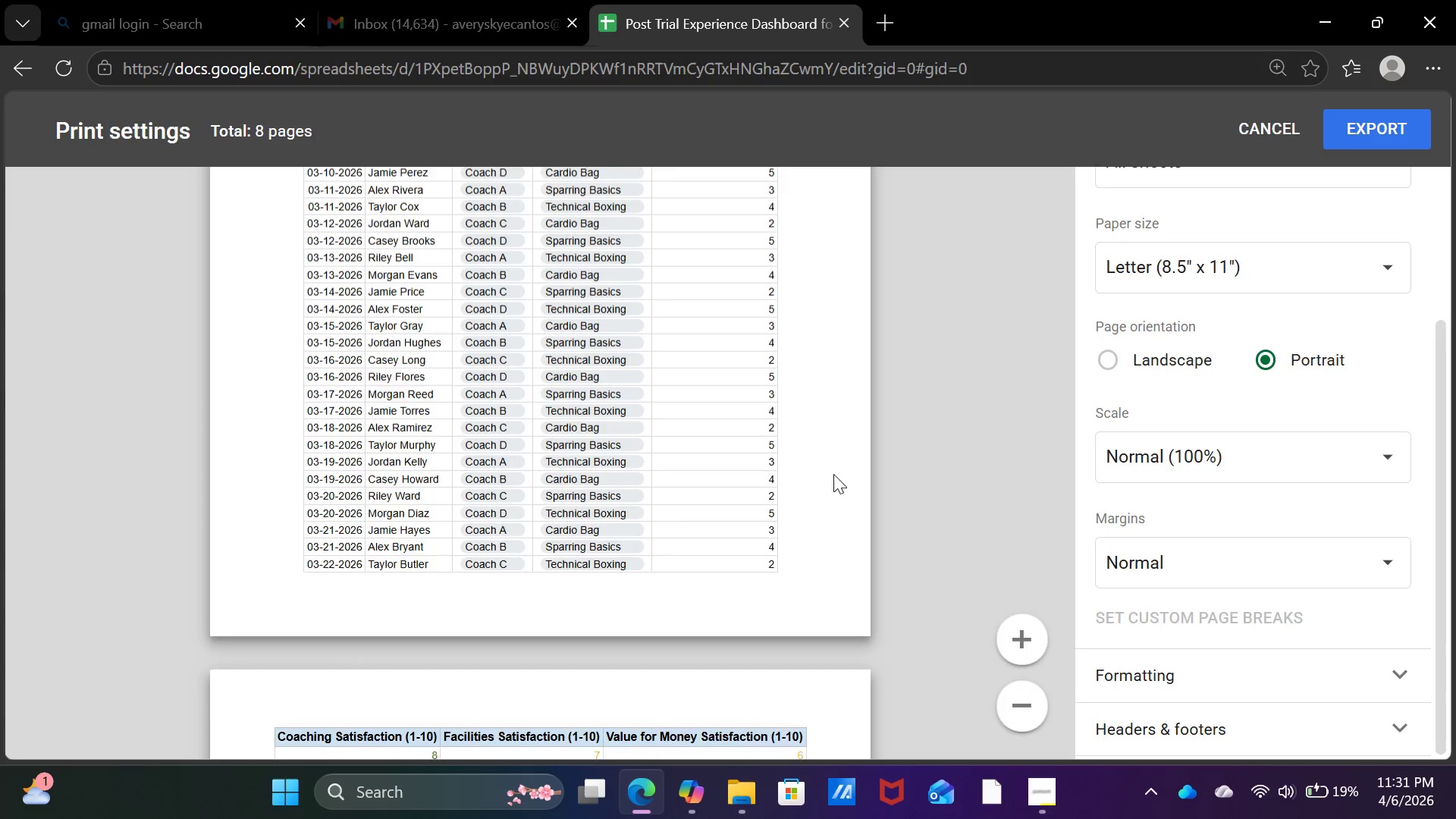 
scroll: coordinate [833, 474], scroll_direction: down, amount: 2.0
 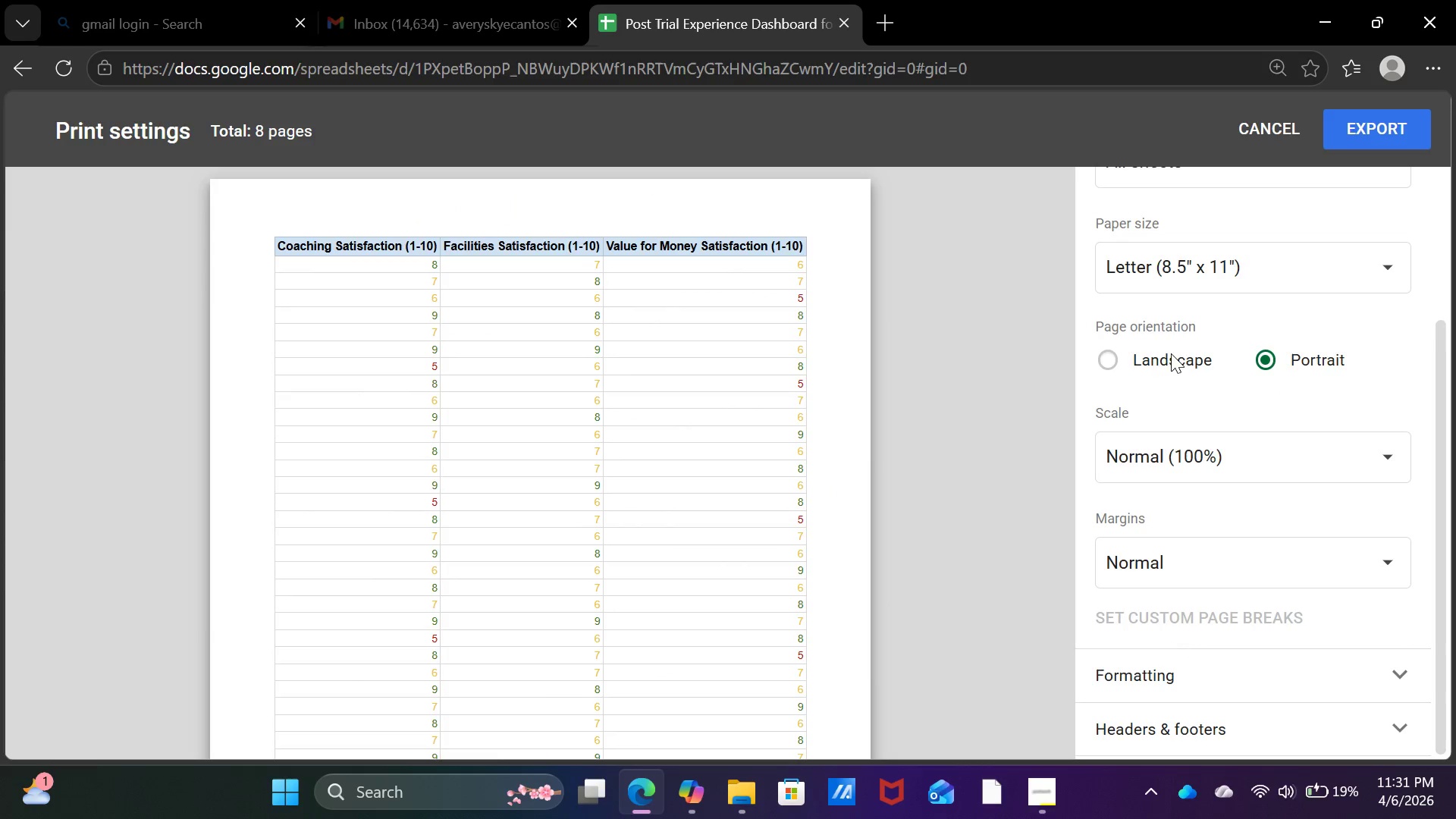 
left_click([1161, 360])
 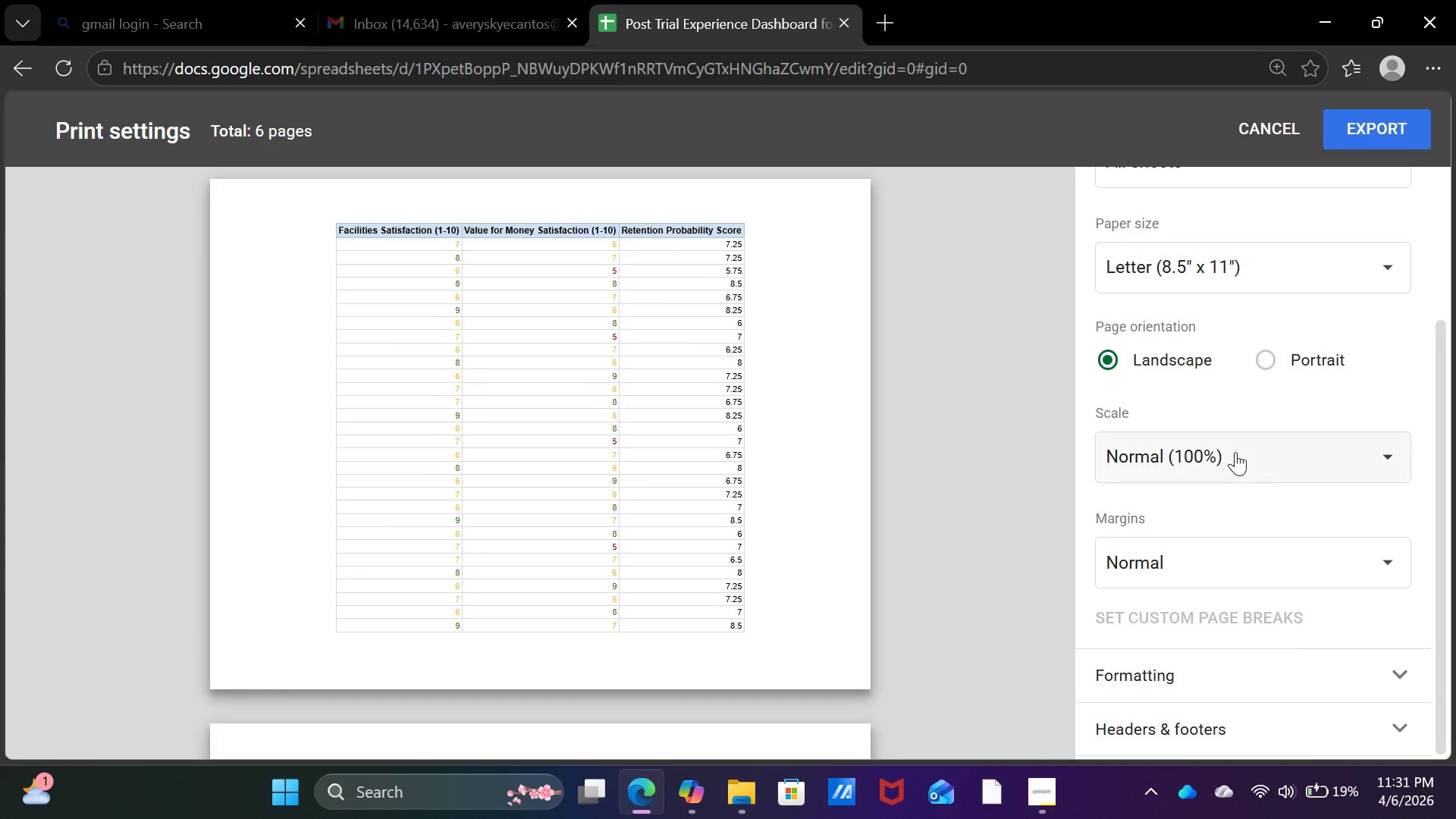 
left_click([1235, 452])
 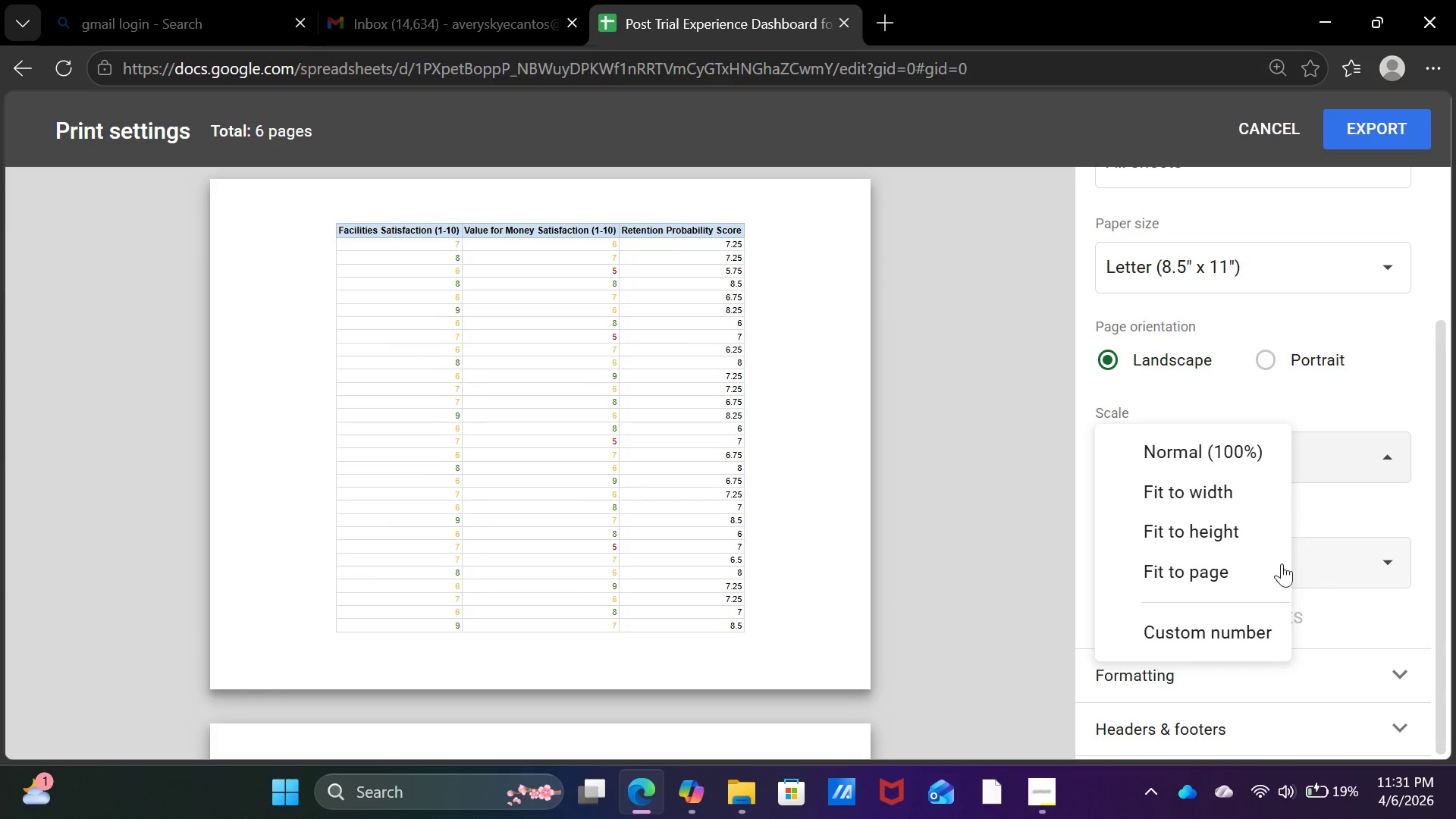 
left_click([1219, 584])
 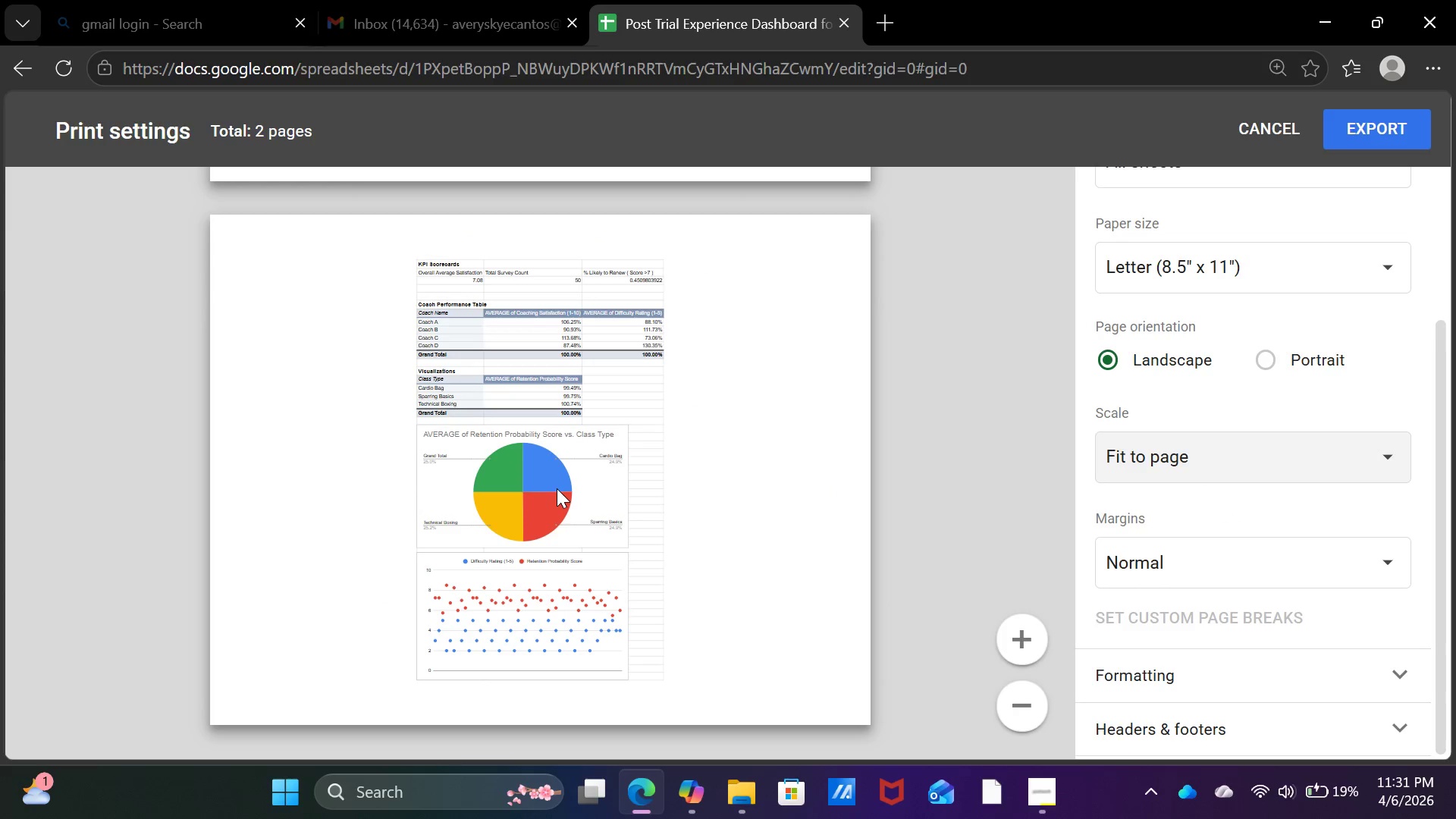 
scroll: coordinate [565, 488], scroll_direction: up, amount: 10.0
 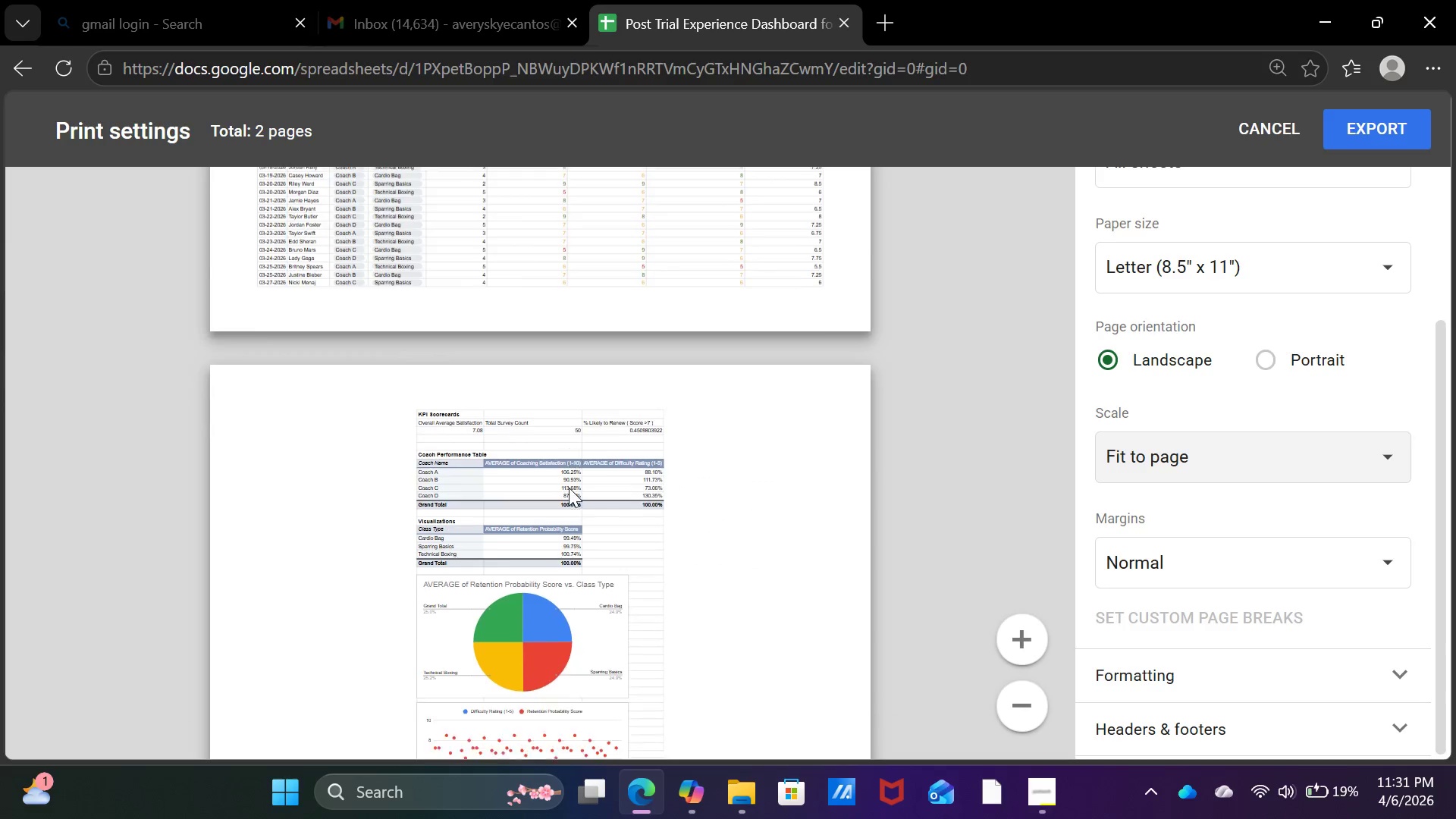 
scroll: coordinate [571, 488], scroll_direction: down, amount: 6.0
 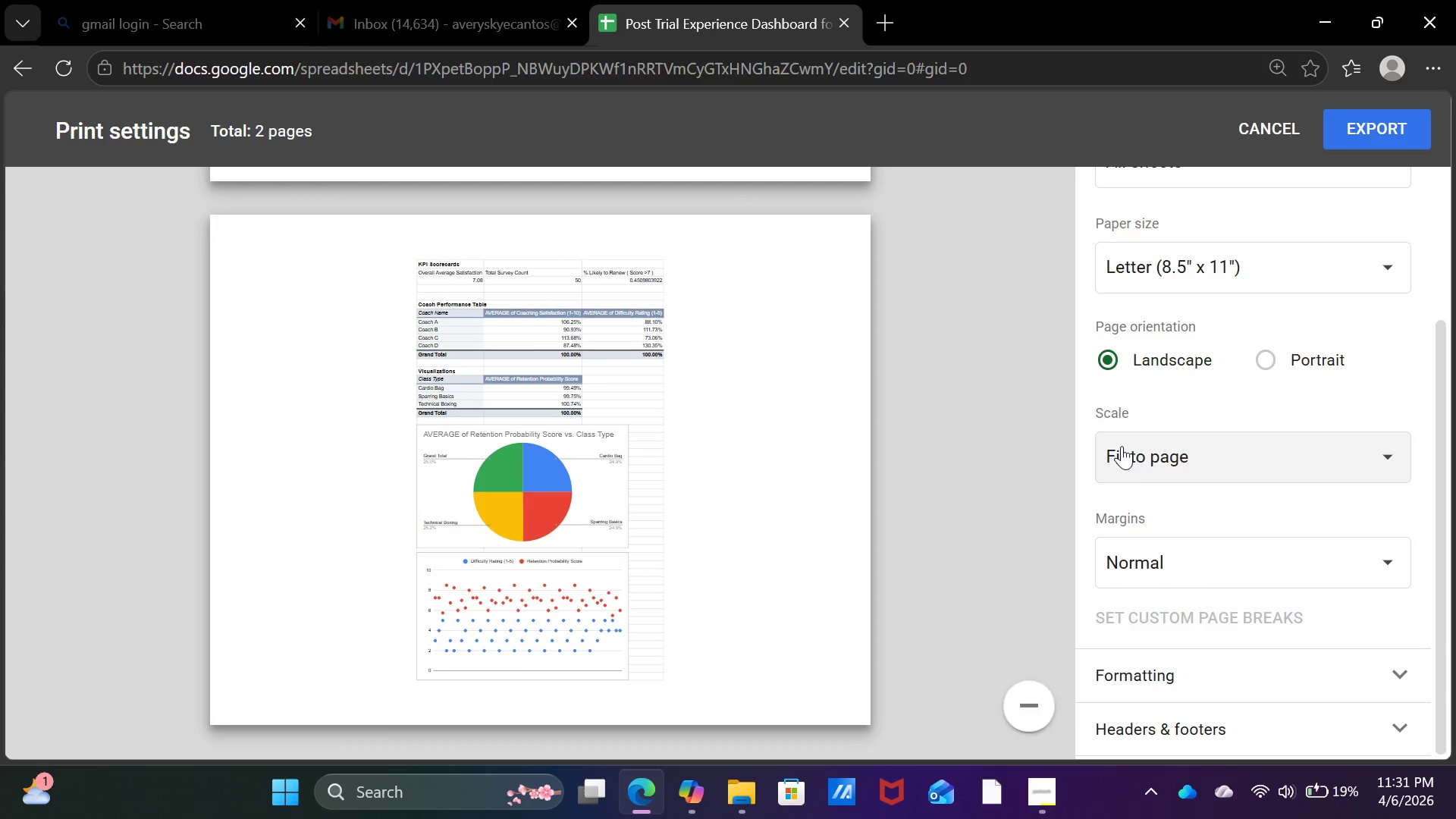 
left_click([1291, 354])
 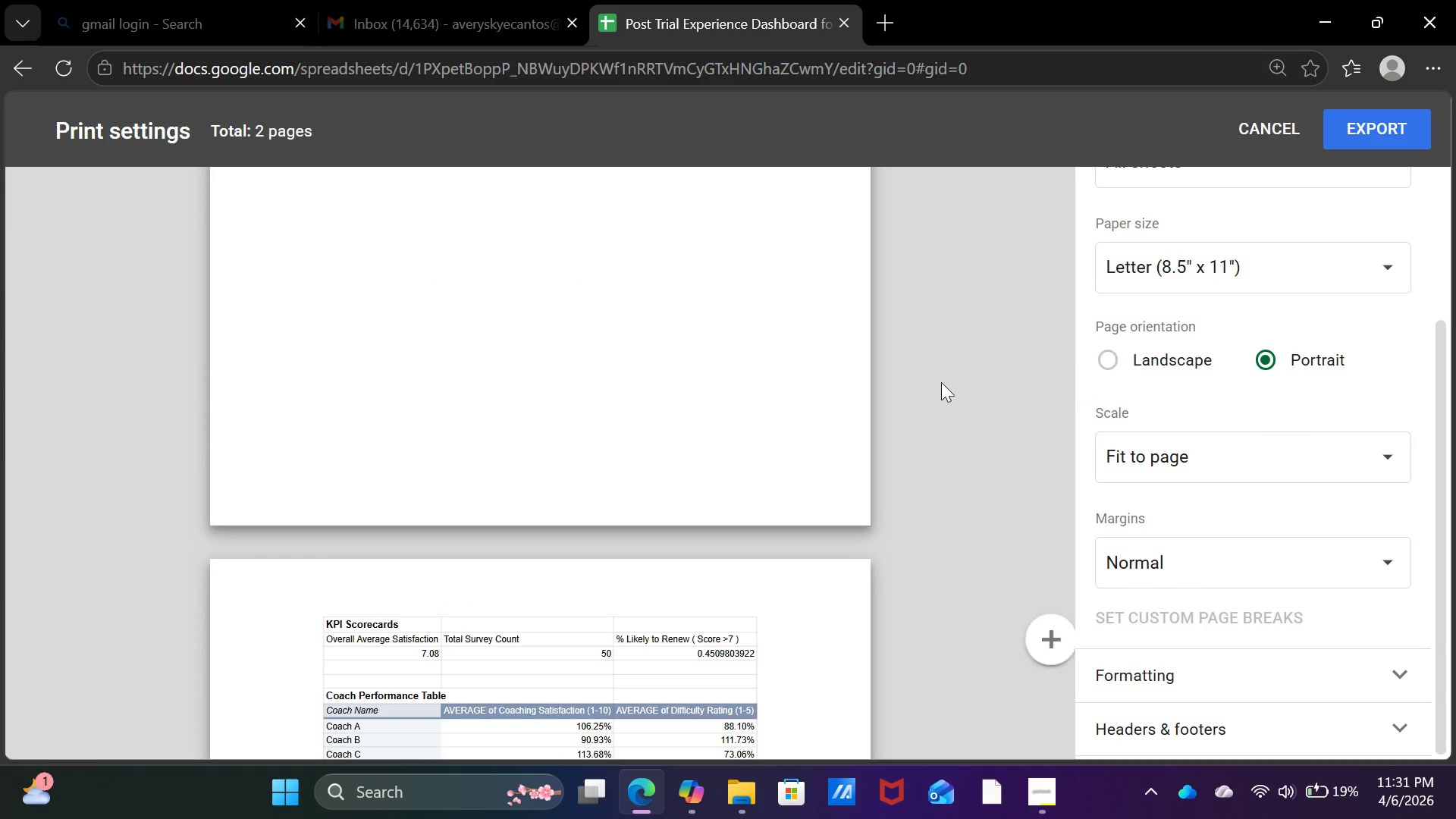 
scroll: coordinate [917, 410], scroll_direction: up, amount: 8.0
 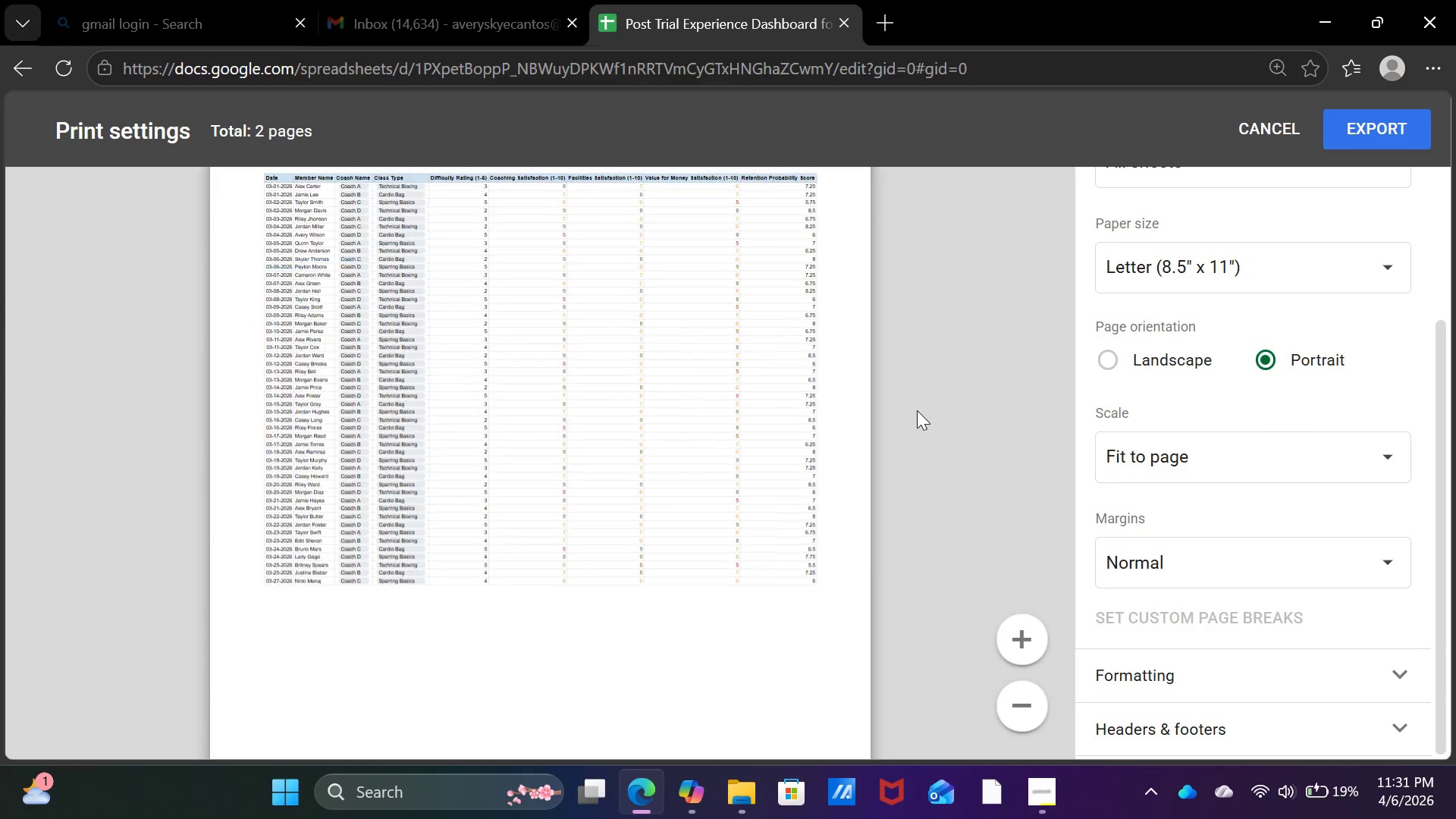 
scroll: coordinate [908, 410], scroll_direction: down, amount: 18.0
 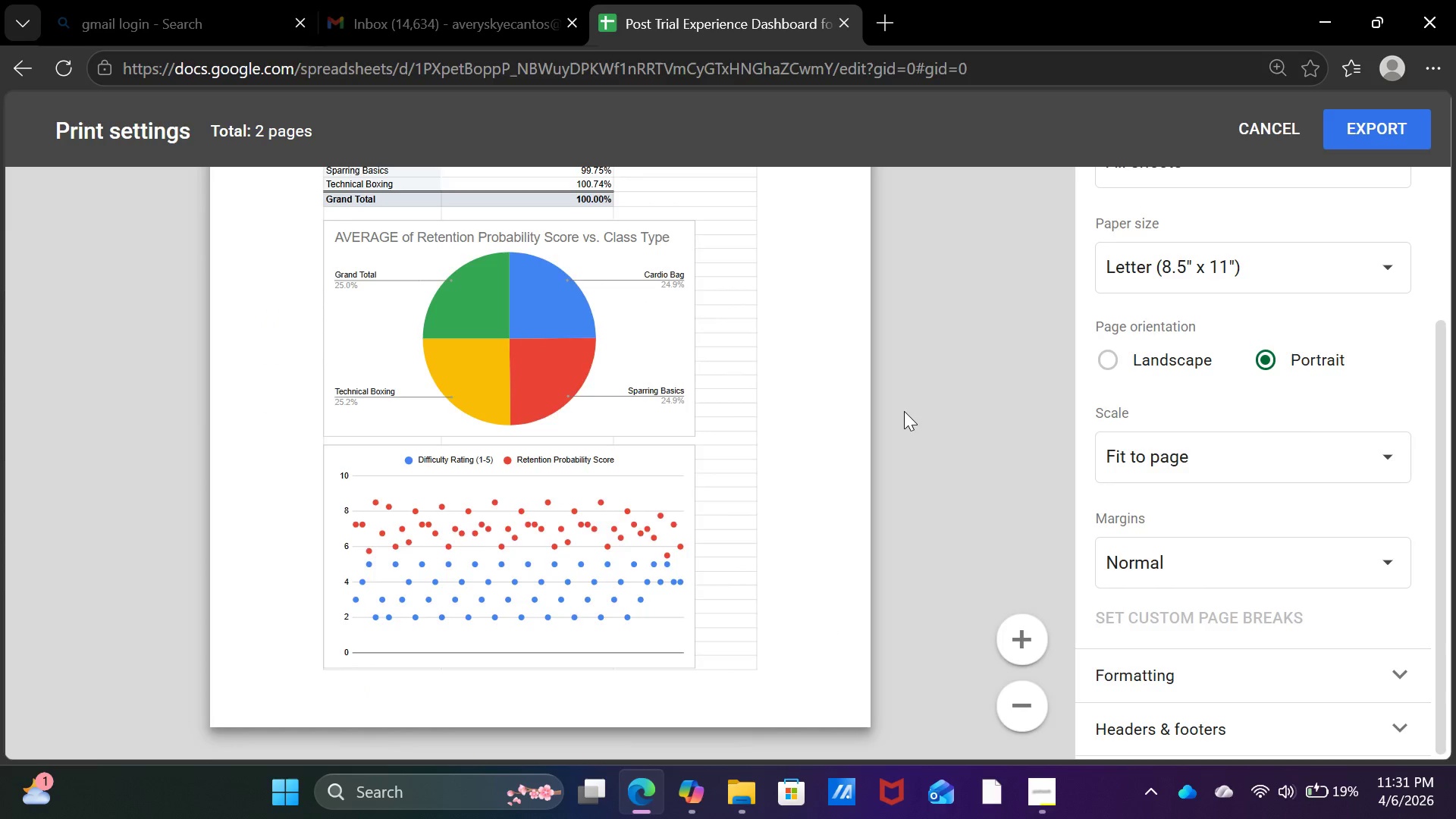 
scroll: coordinate [904, 411], scroll_direction: up, amount: 1.0
 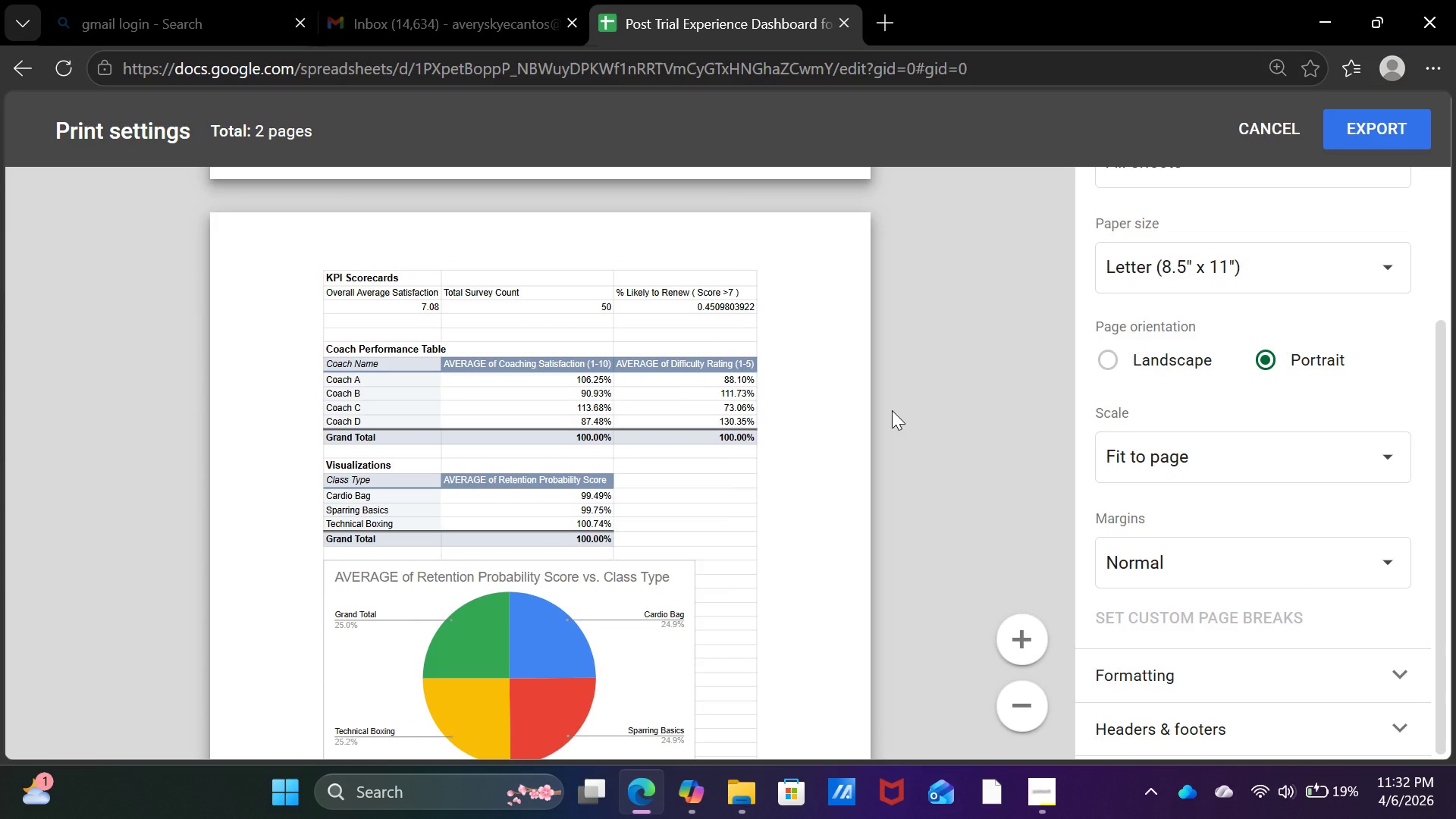 
wait(15.75)
 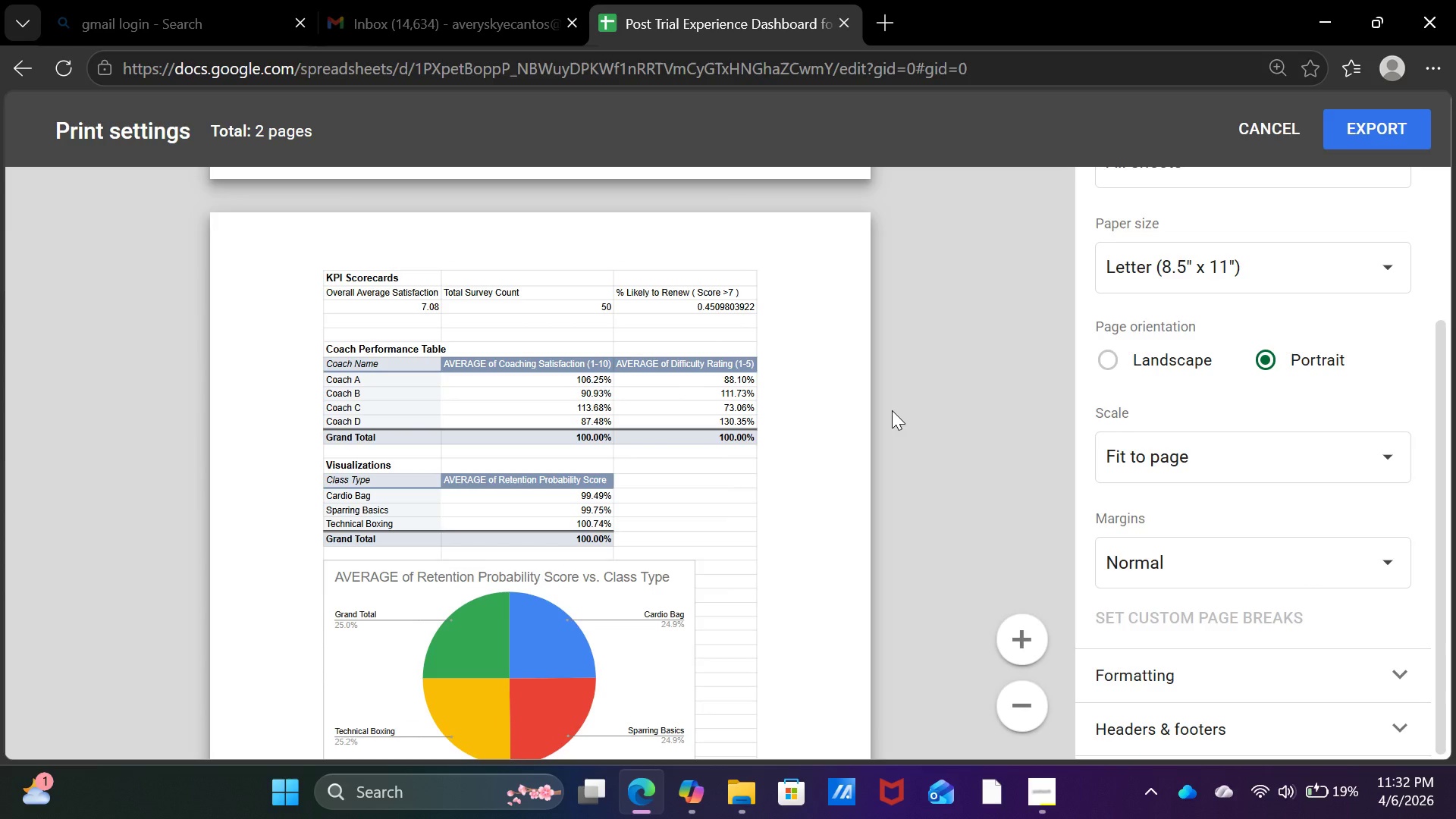 
scroll: coordinate [891, 410], scroll_direction: down, amount: 1.0
 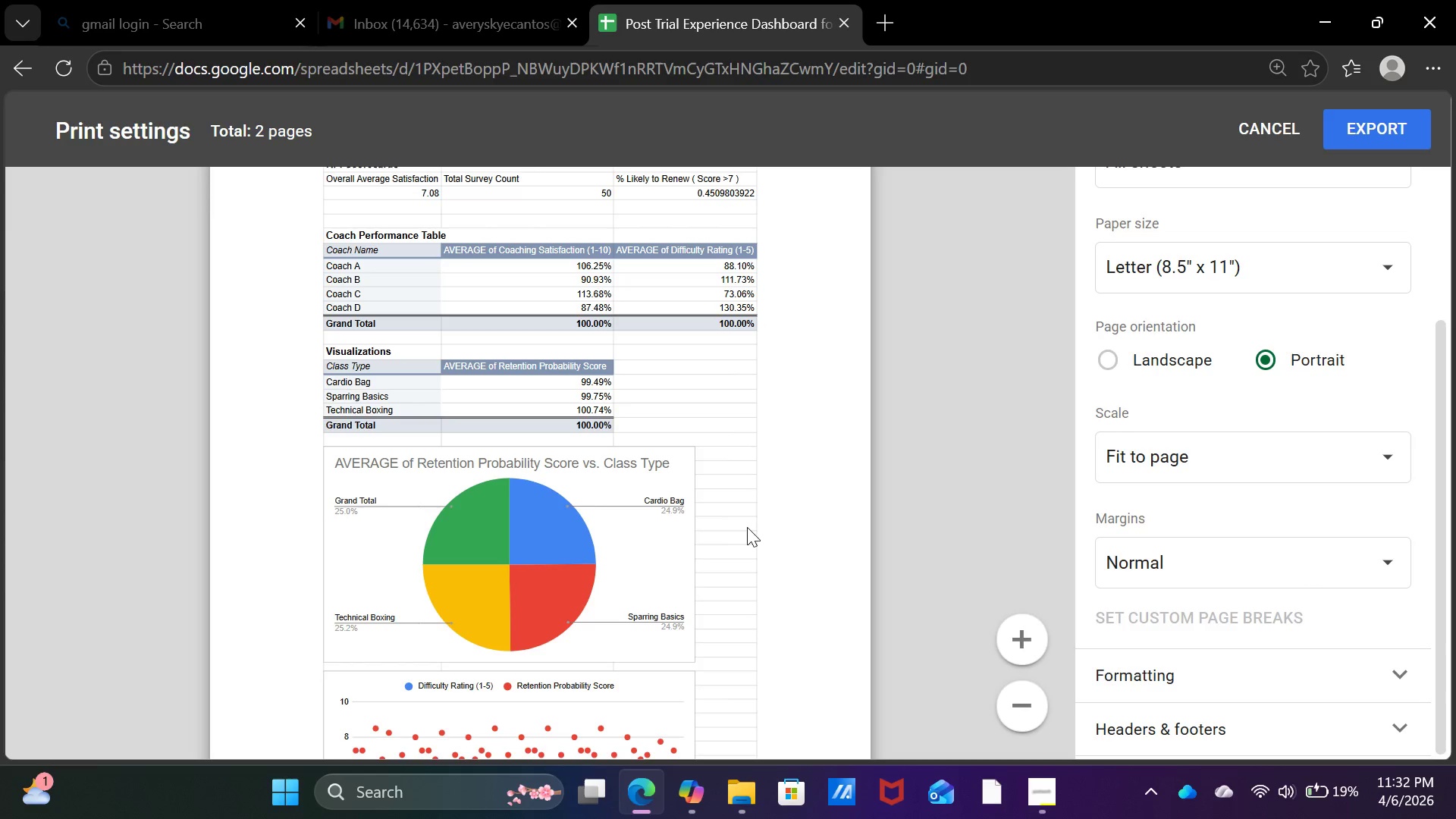 
wait(15.69)
 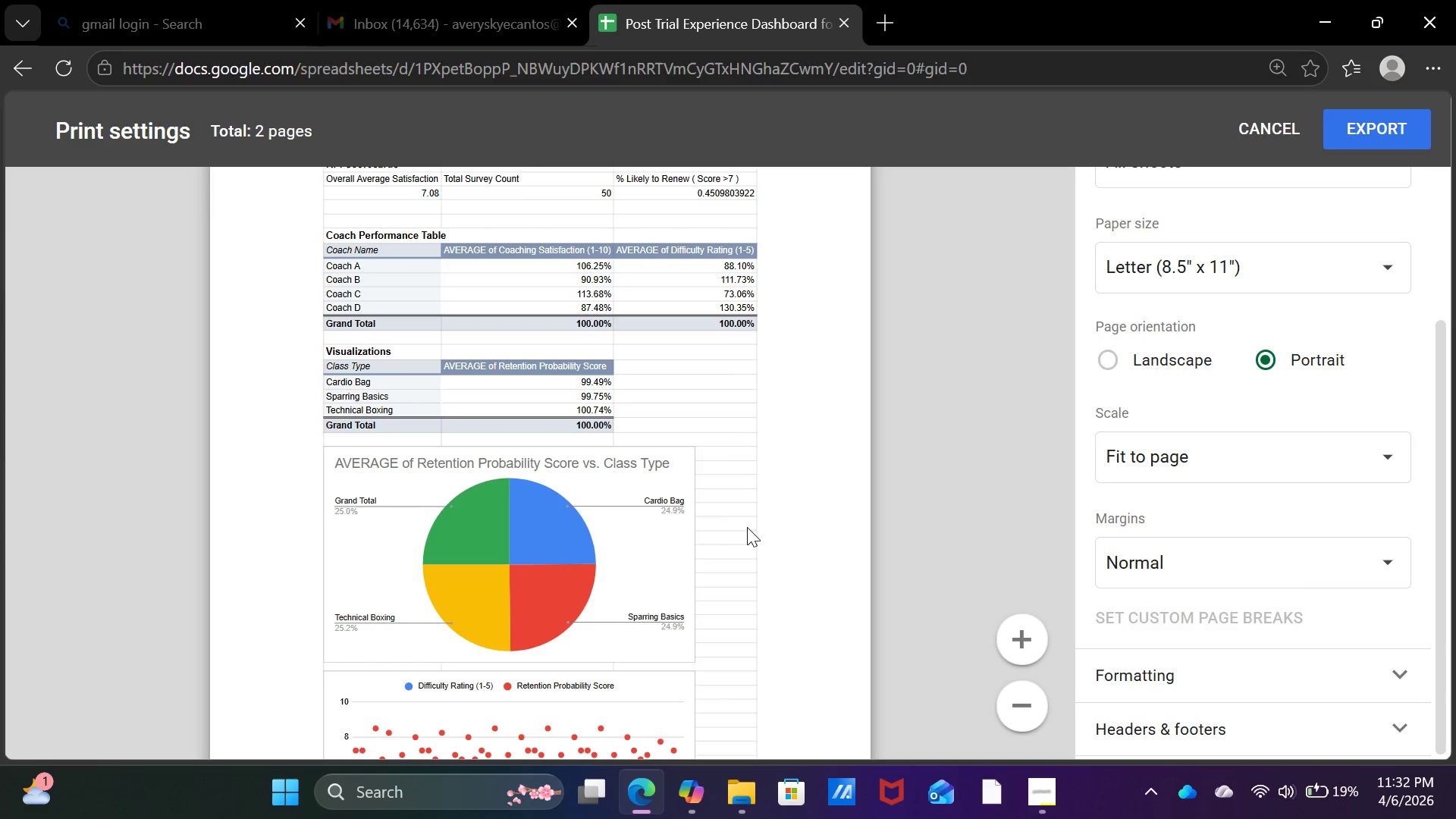 
scroll: coordinate [729, 512], scroll_direction: down, amount: 4.0
 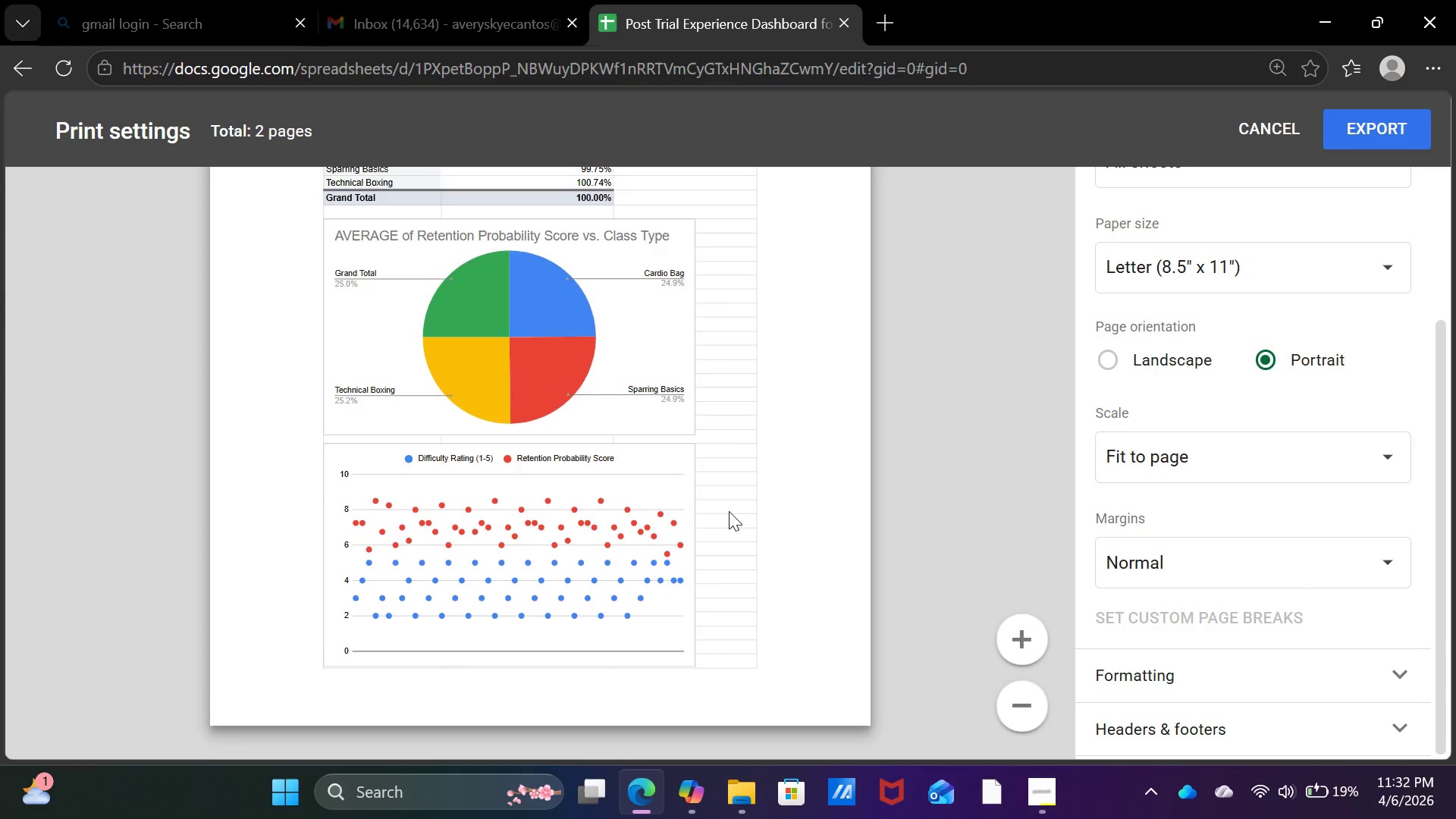 
scroll: coordinate [827, 306], scroll_direction: up, amount: 39.0
 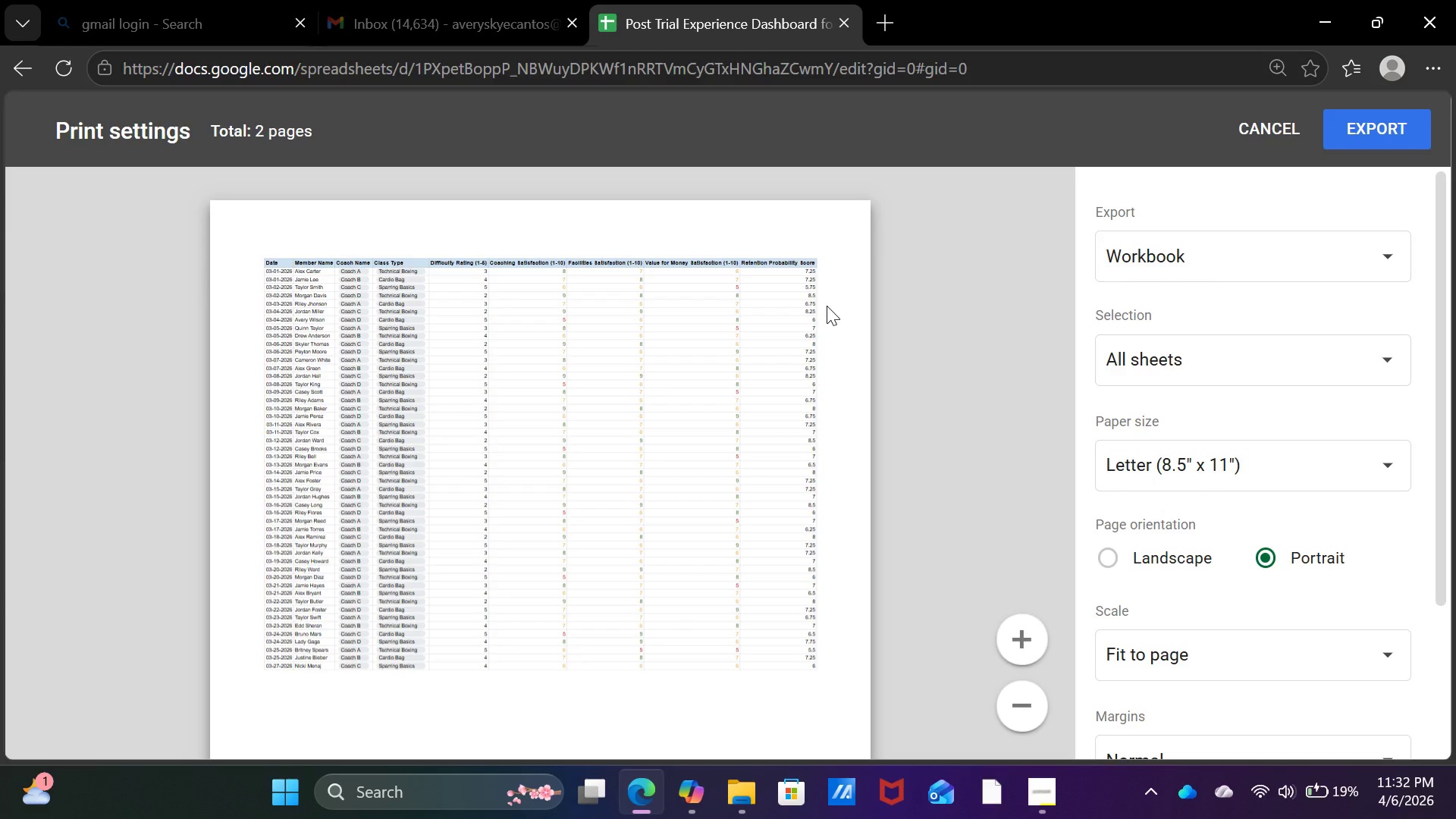 
wait(6.19)
 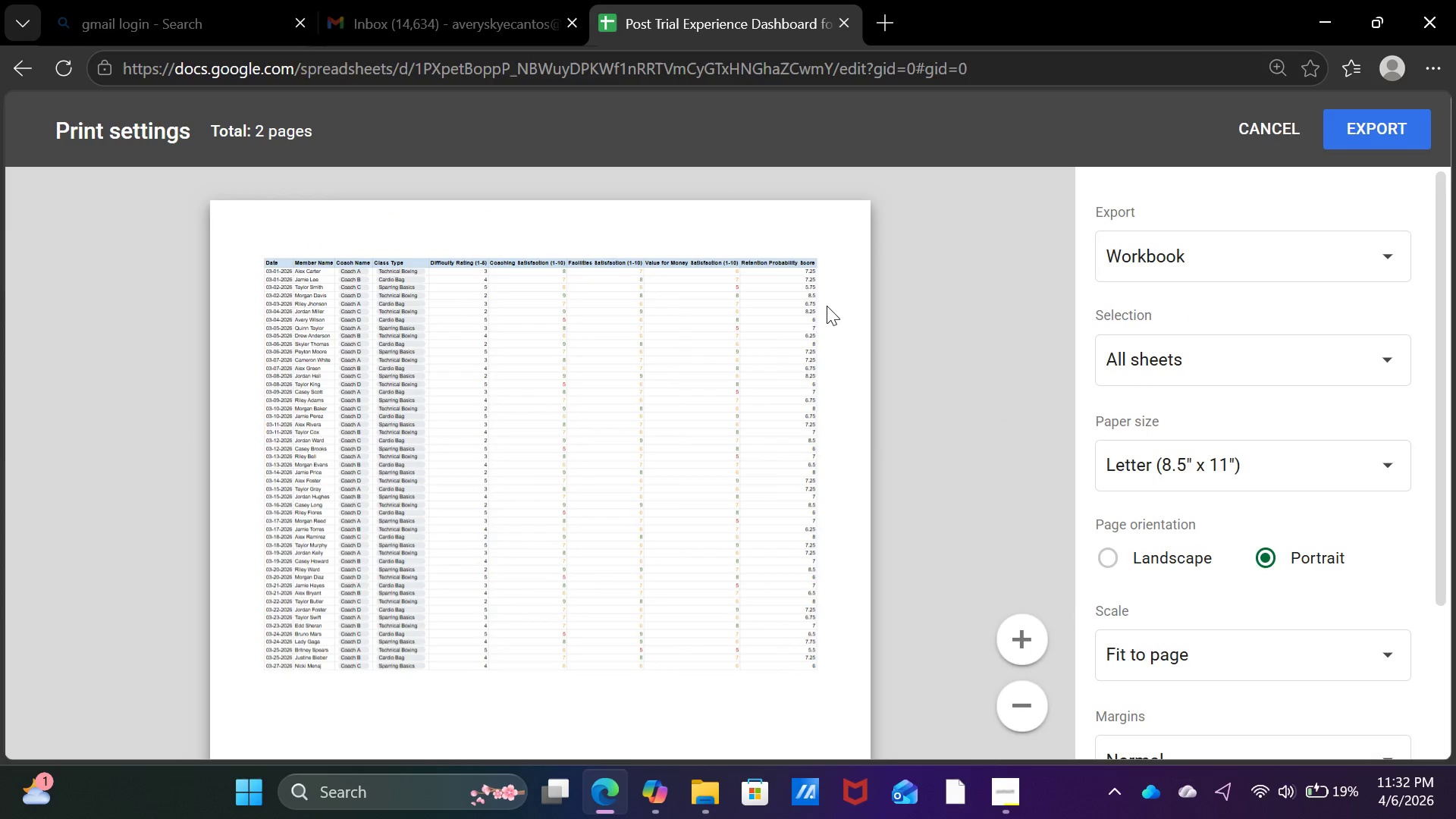 
left_click([1369, 134])
 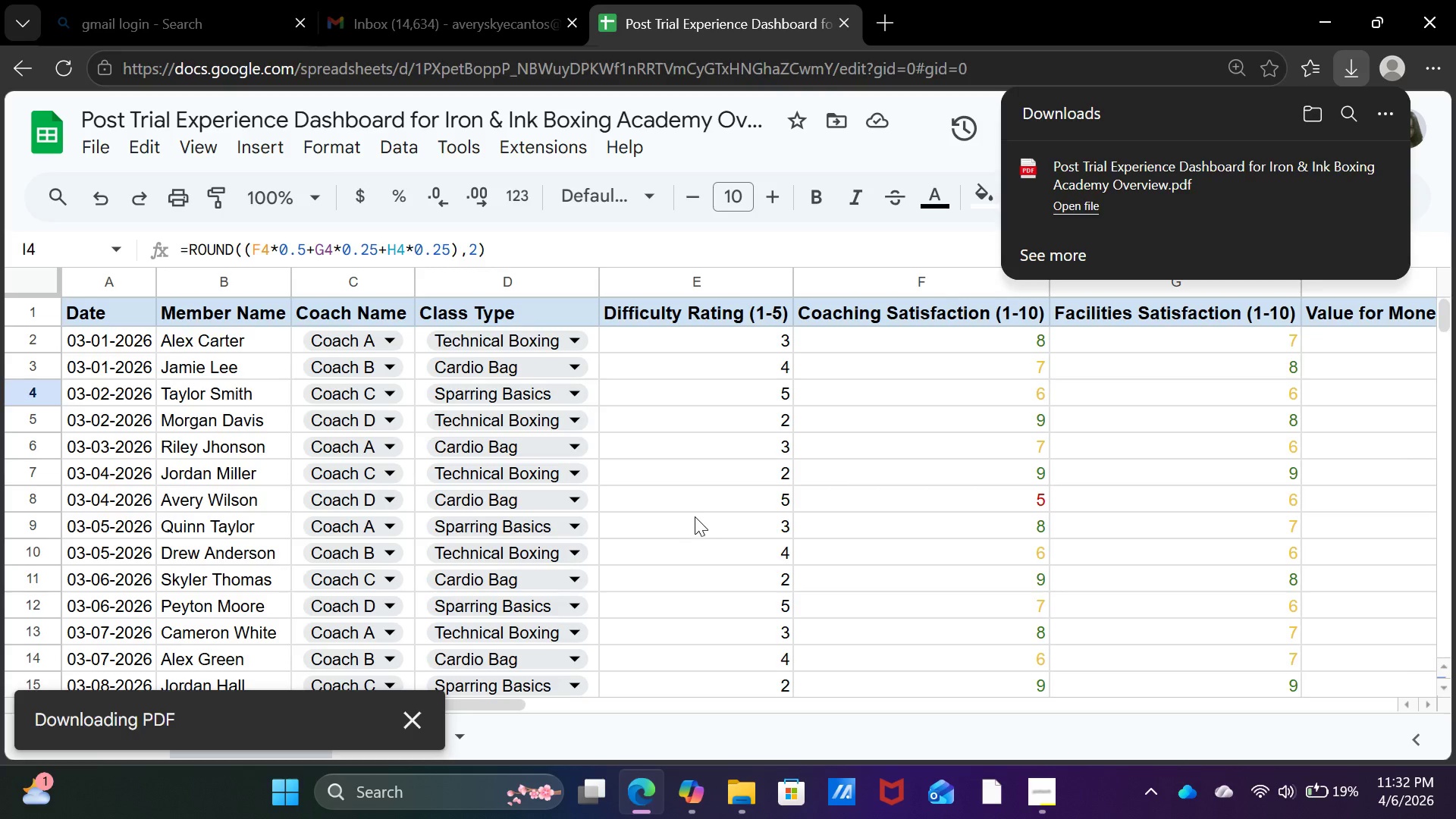 
wait(7.64)
 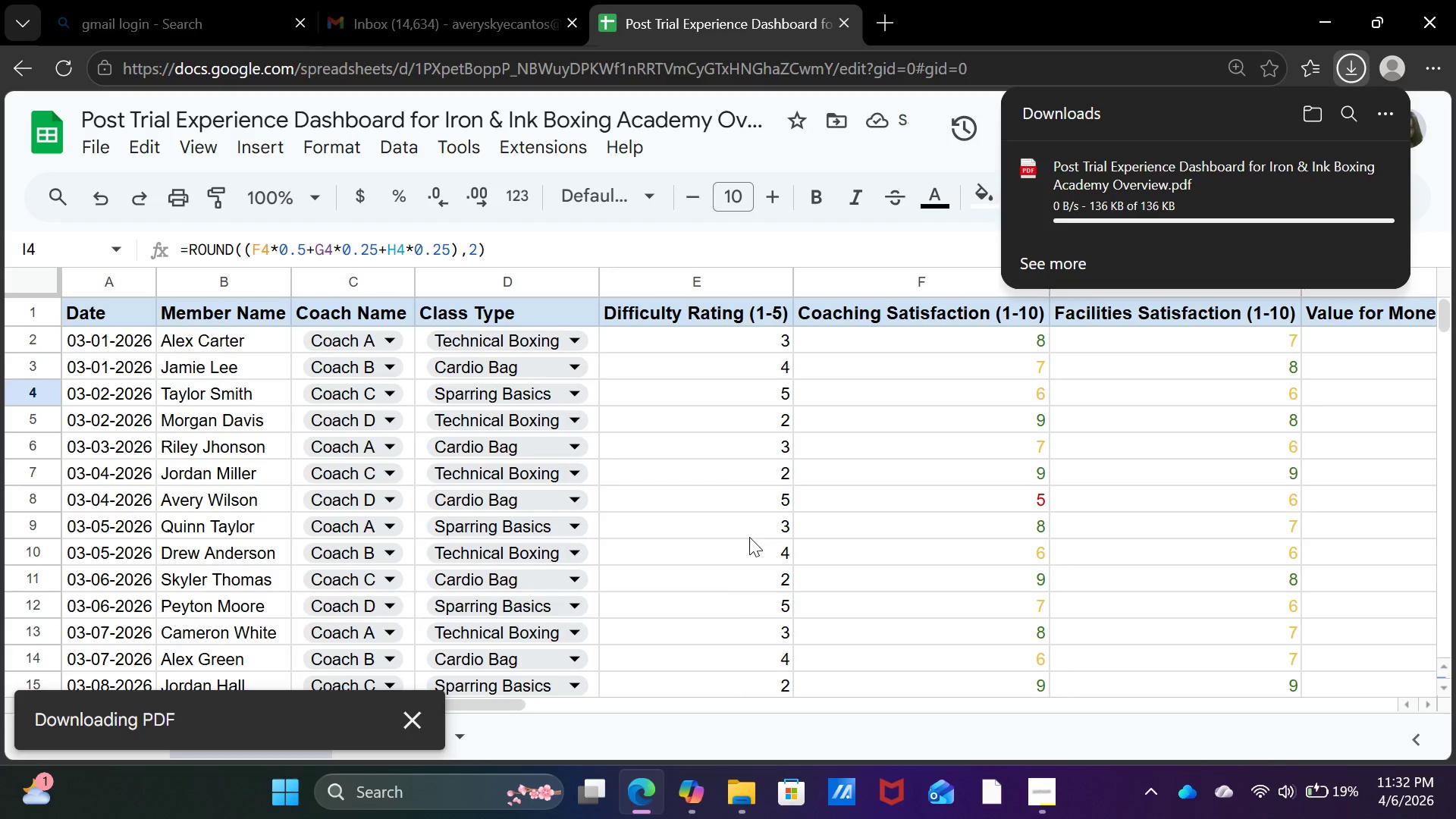 
left_click([643, 493])
 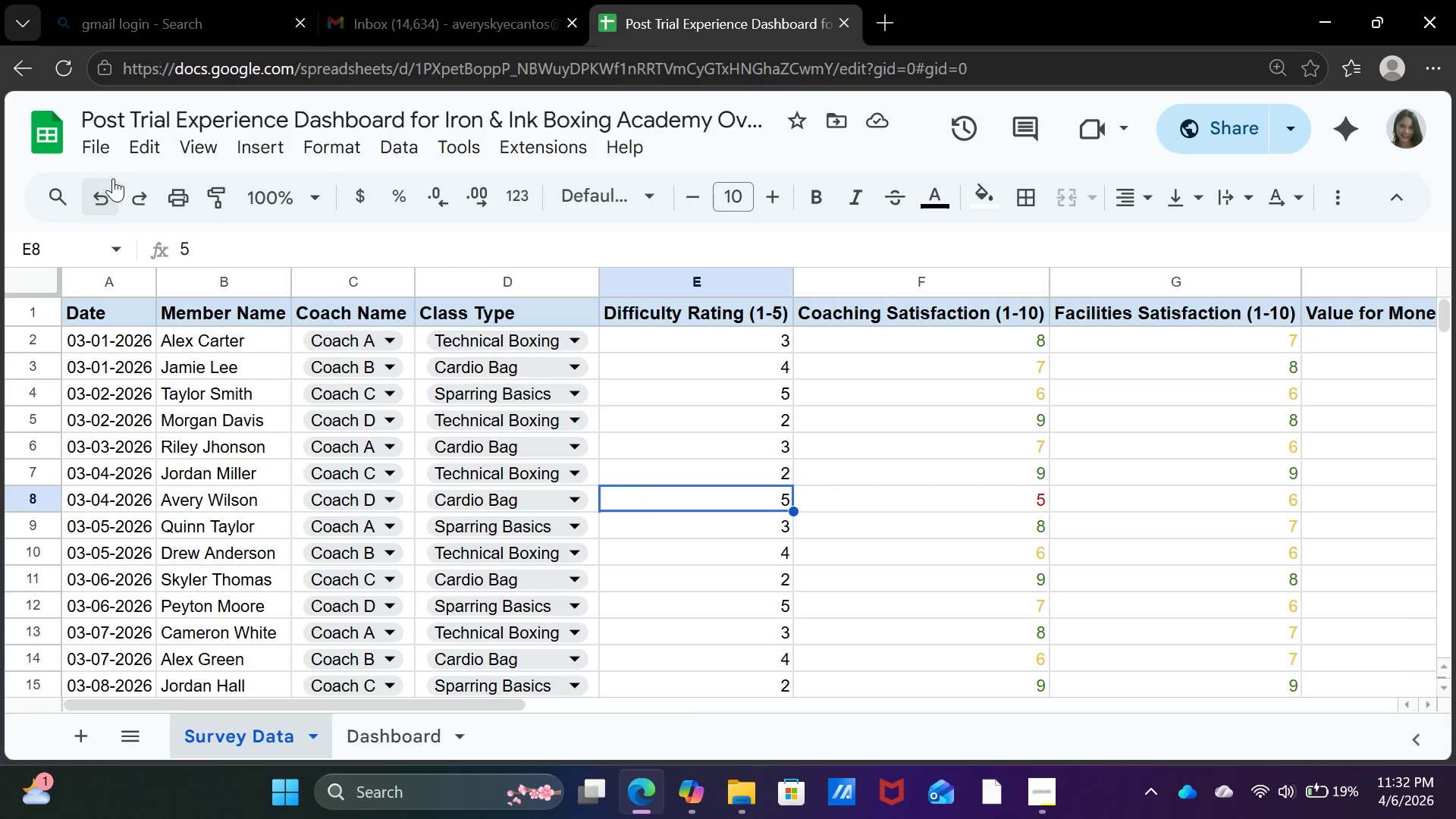 
left_click([90, 149])
 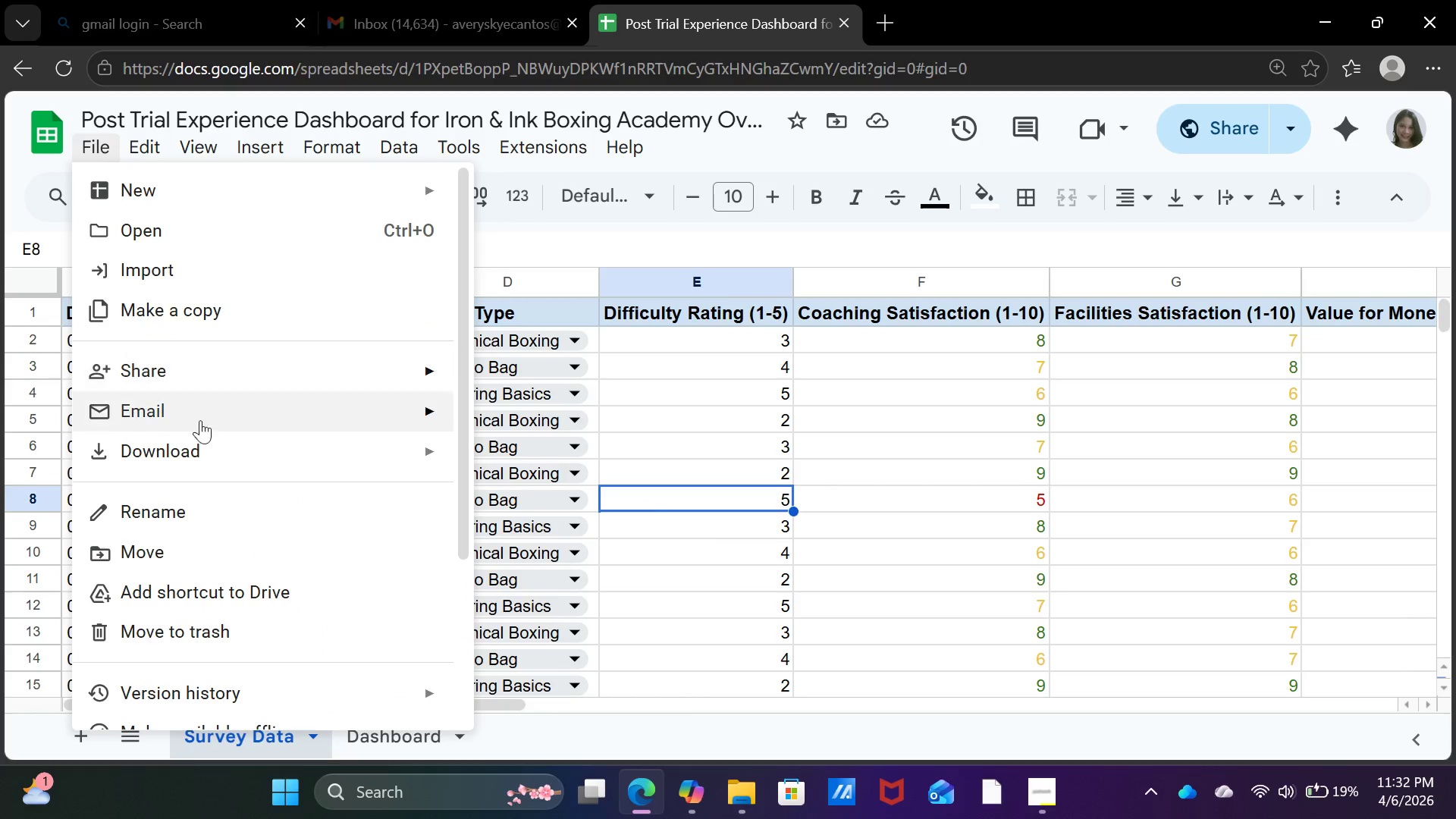 
left_click([221, 461])
 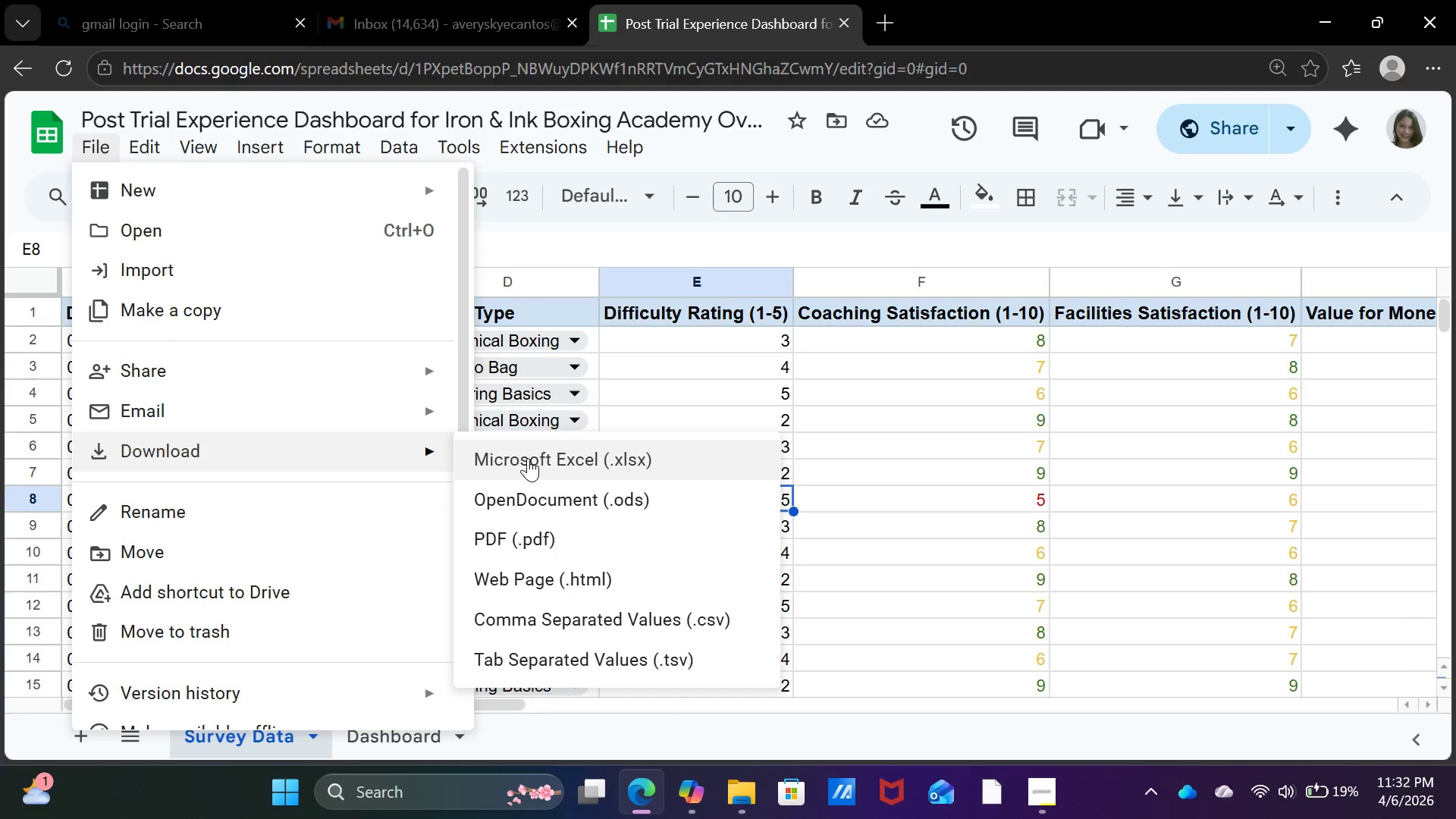 
left_click([528, 458])
 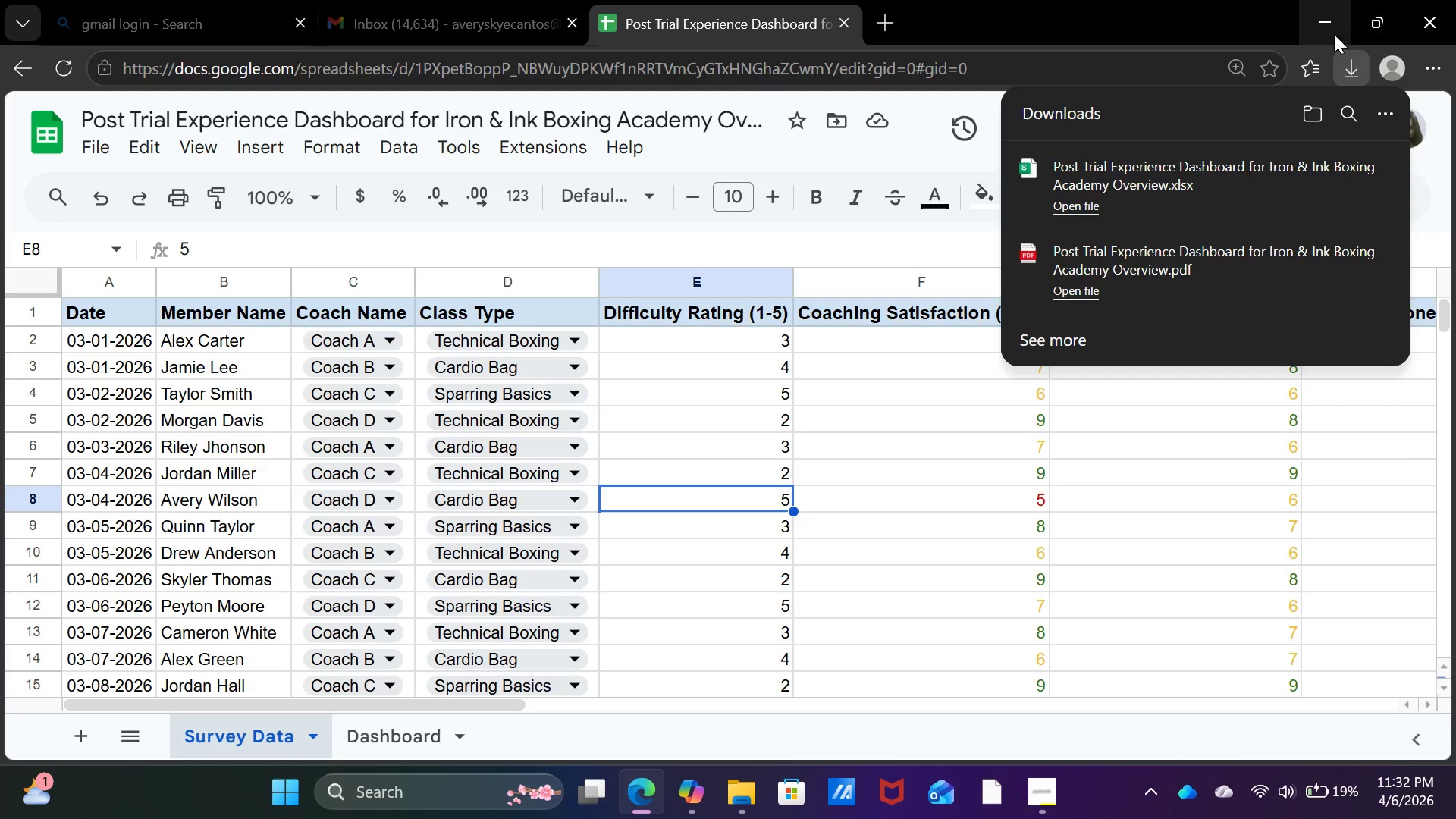 
wait(6.03)
 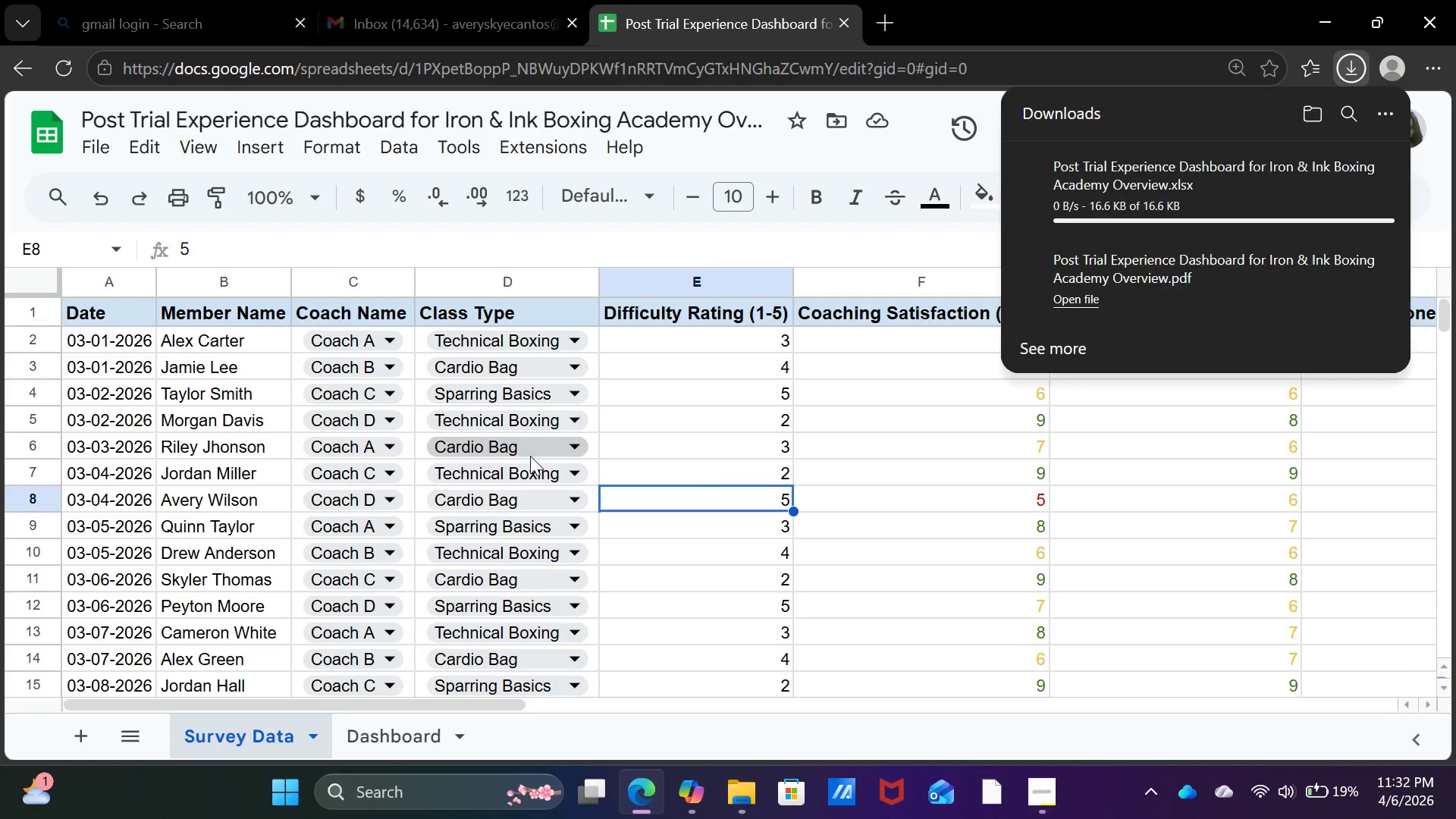 
left_click([1045, 795])